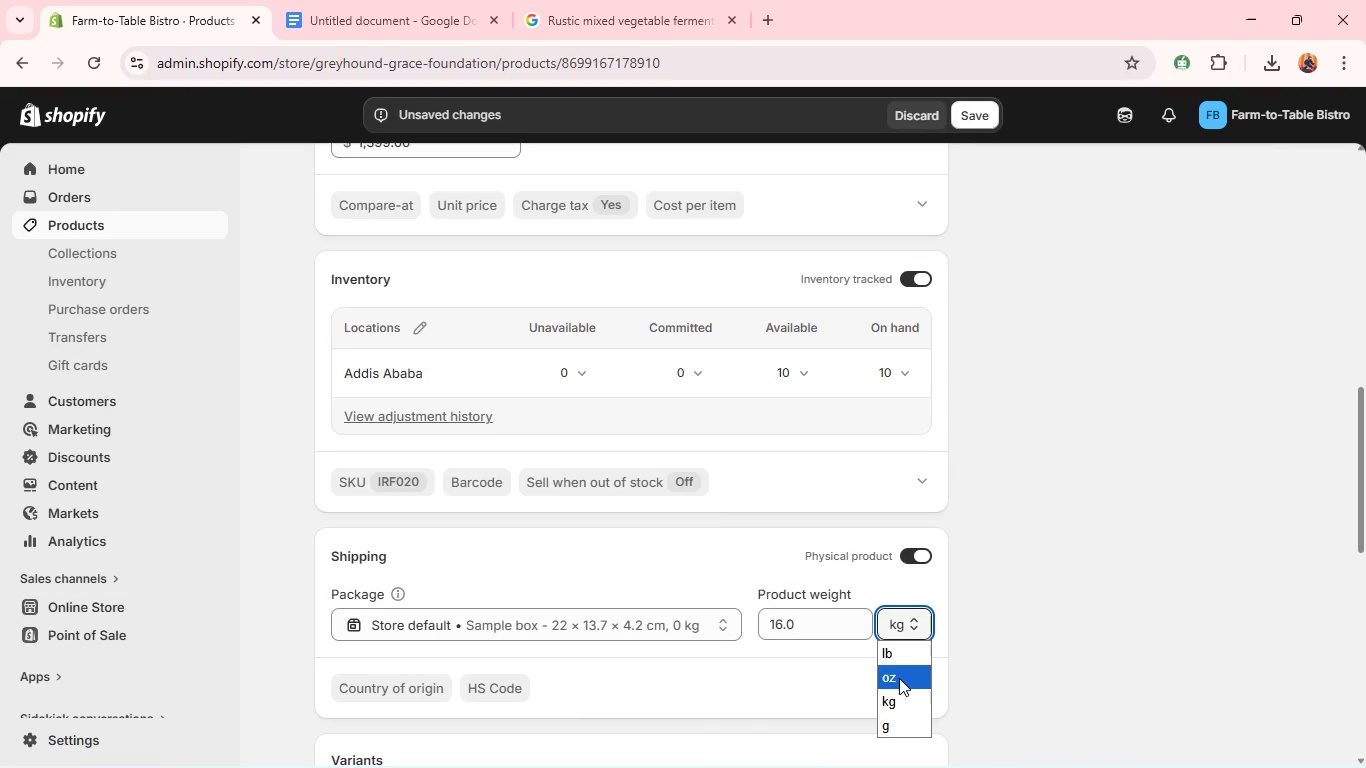 
left_click([897, 681])
 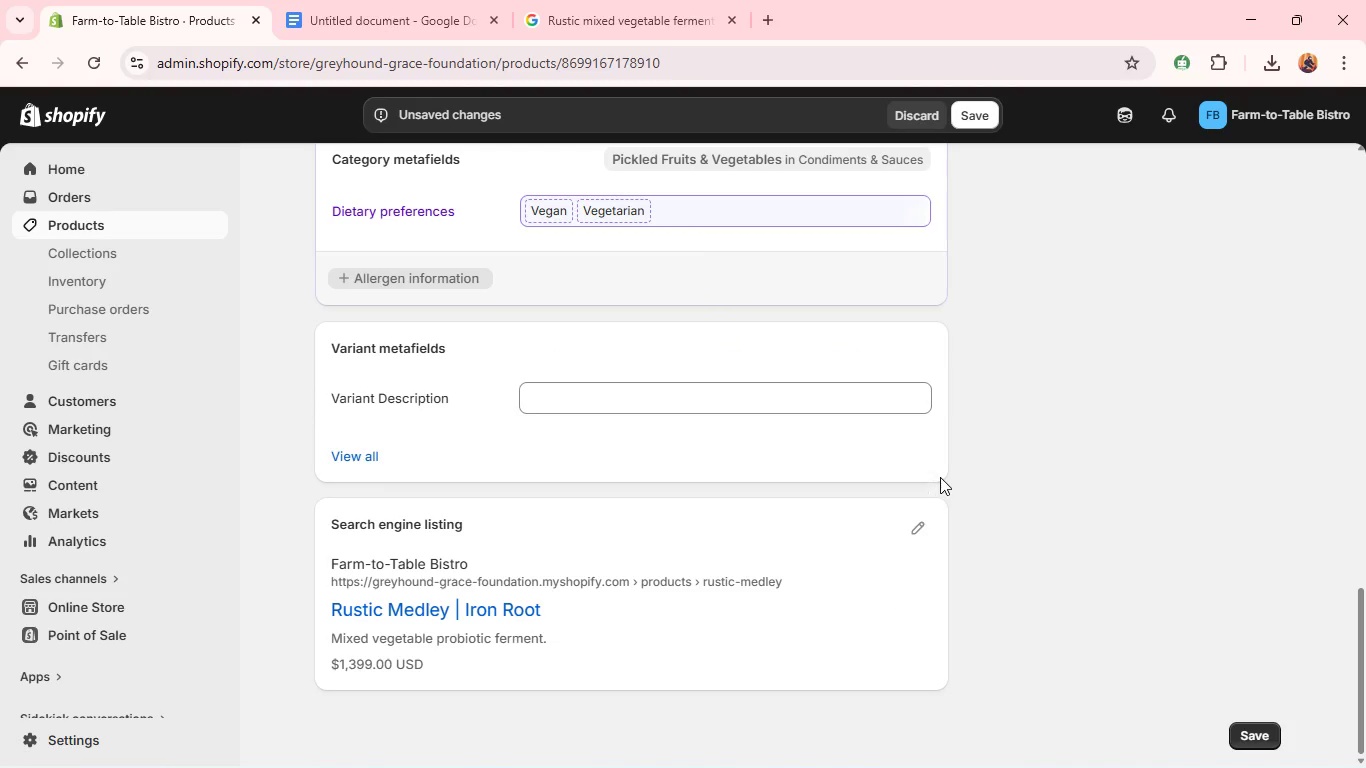 
left_click([918, 536])
 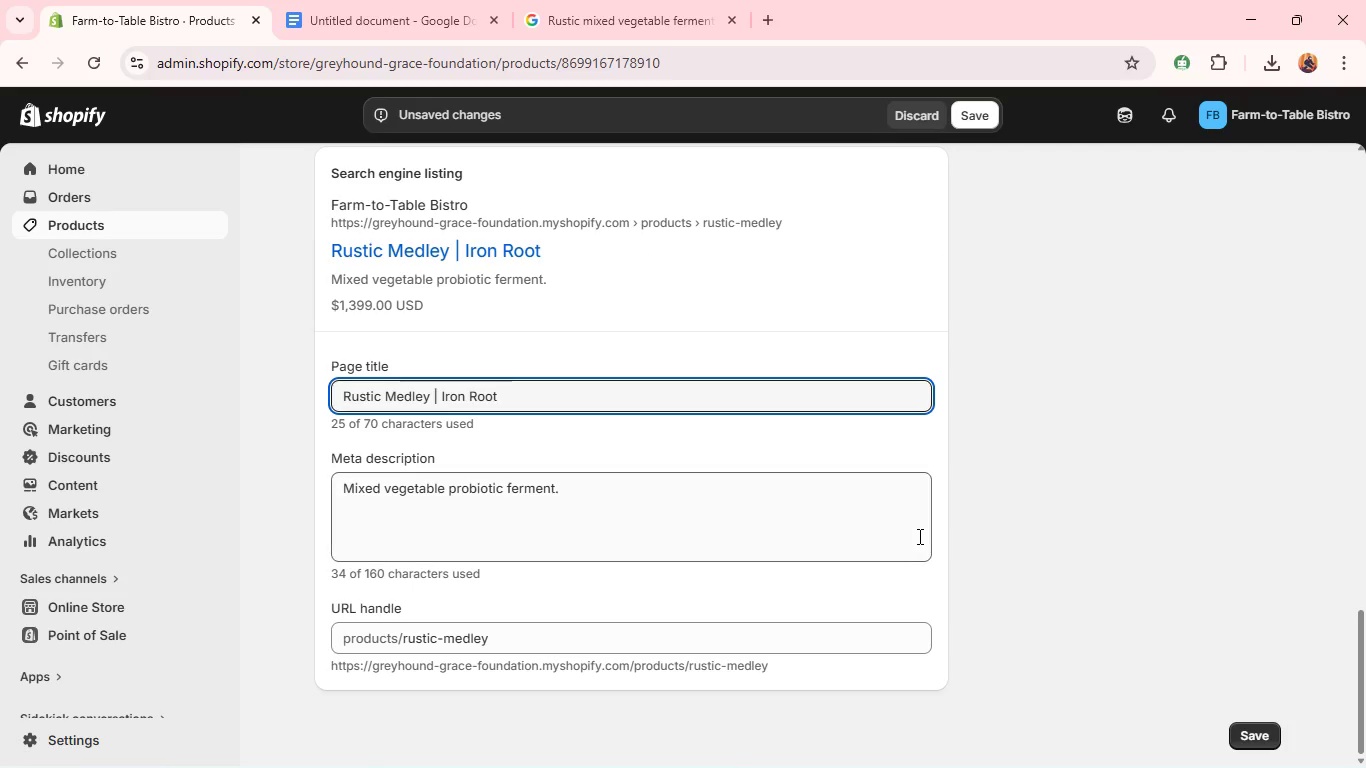 
double_click([918, 536])
 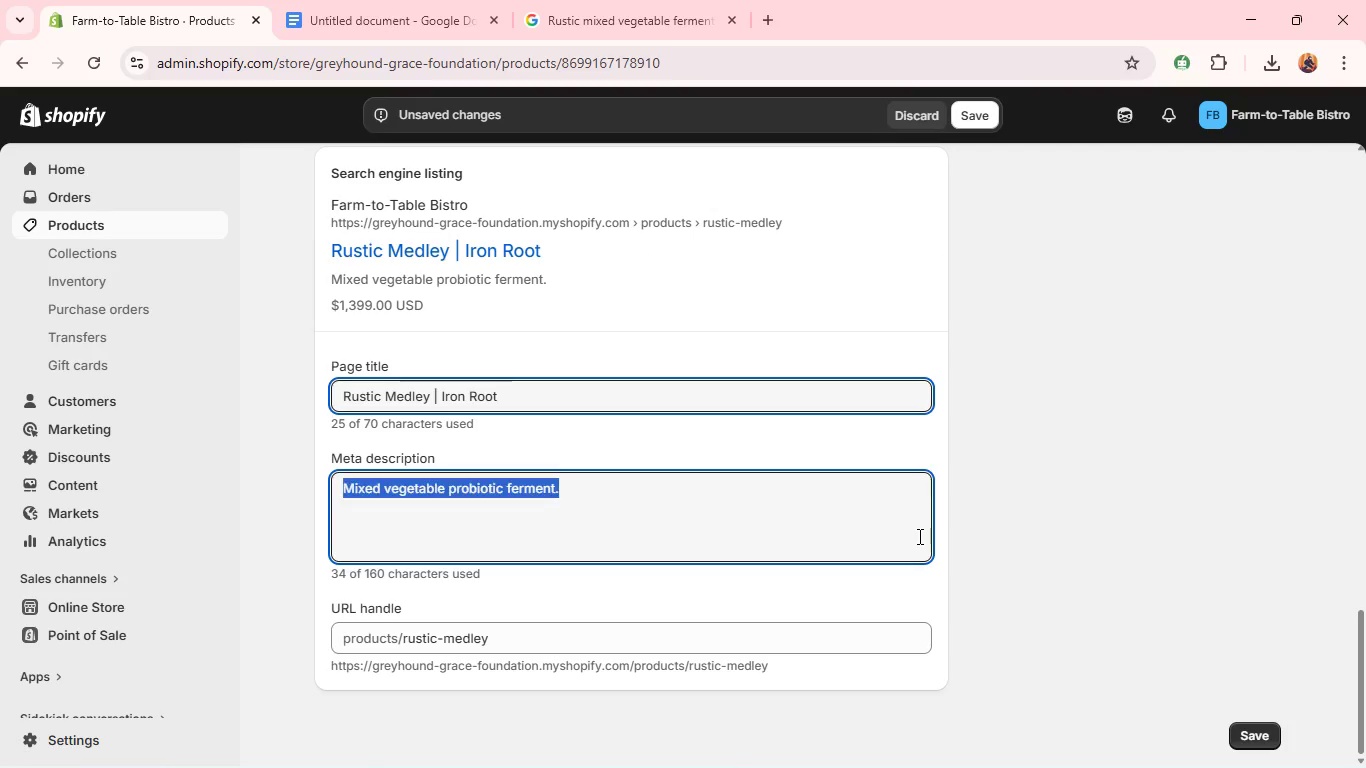 
triple_click([918, 536])
 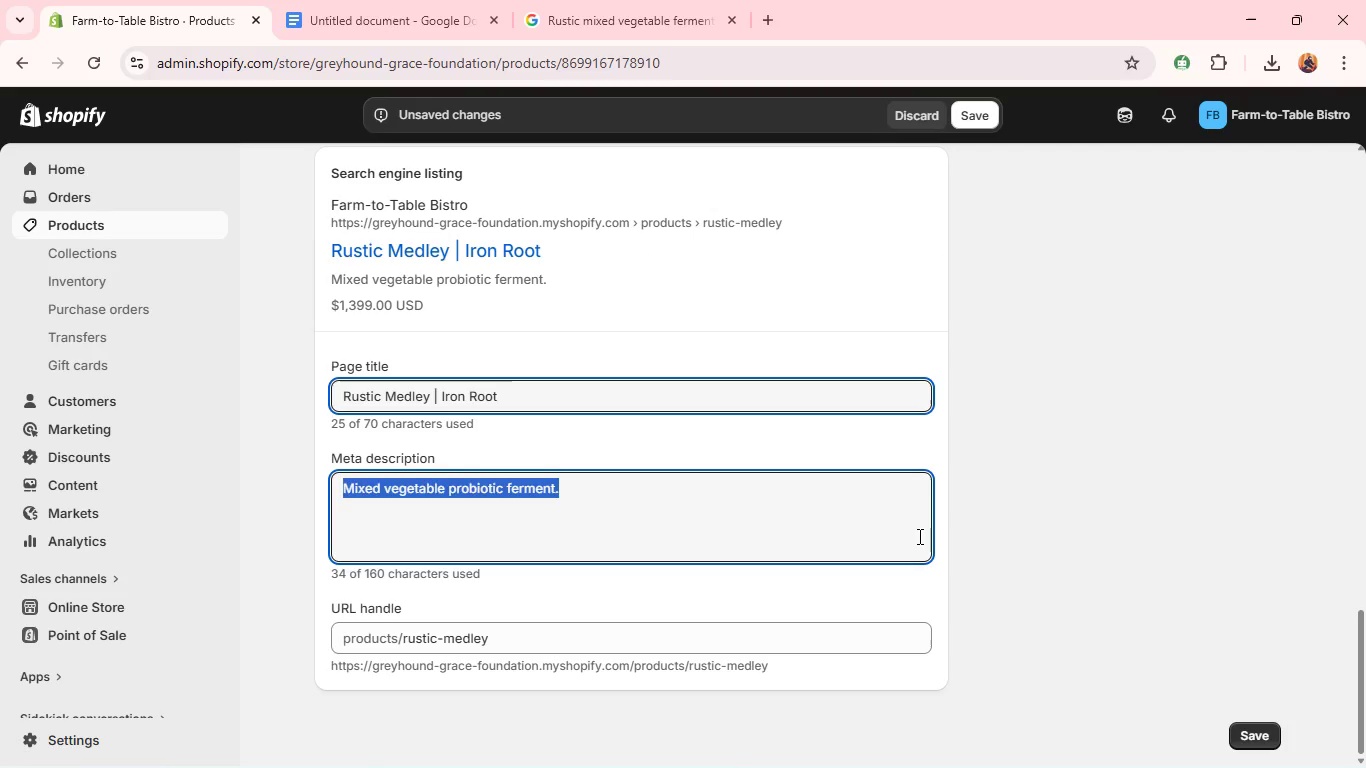 
triple_click([918, 536])
 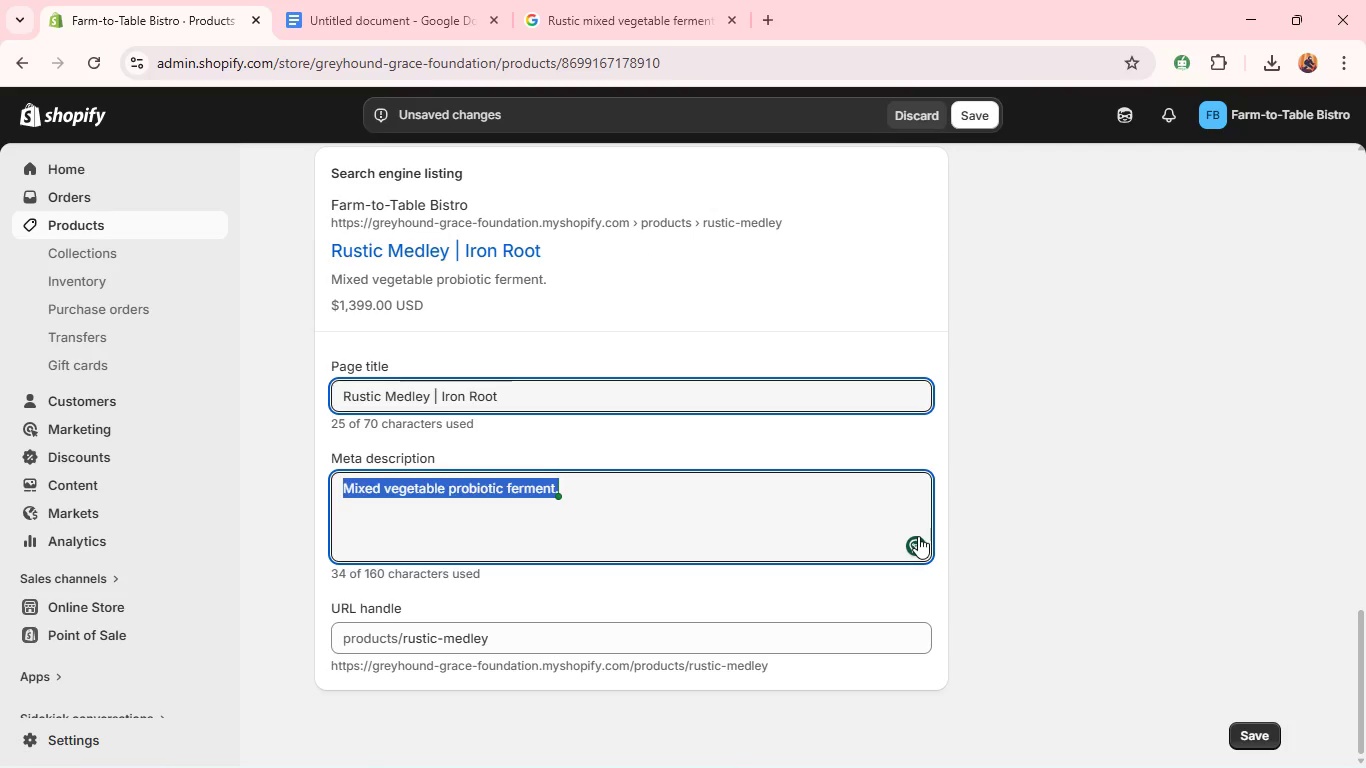 
type(Rustic )
 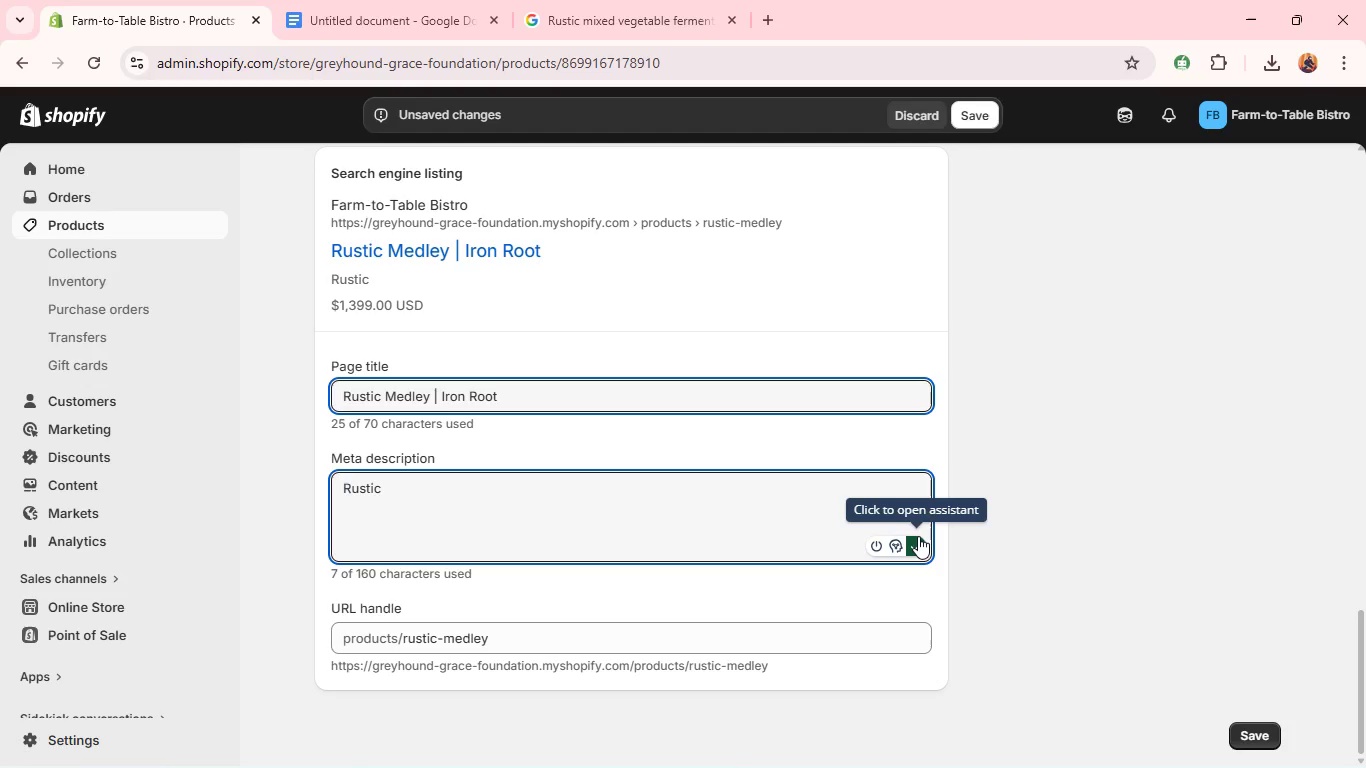 
wait(5.86)
 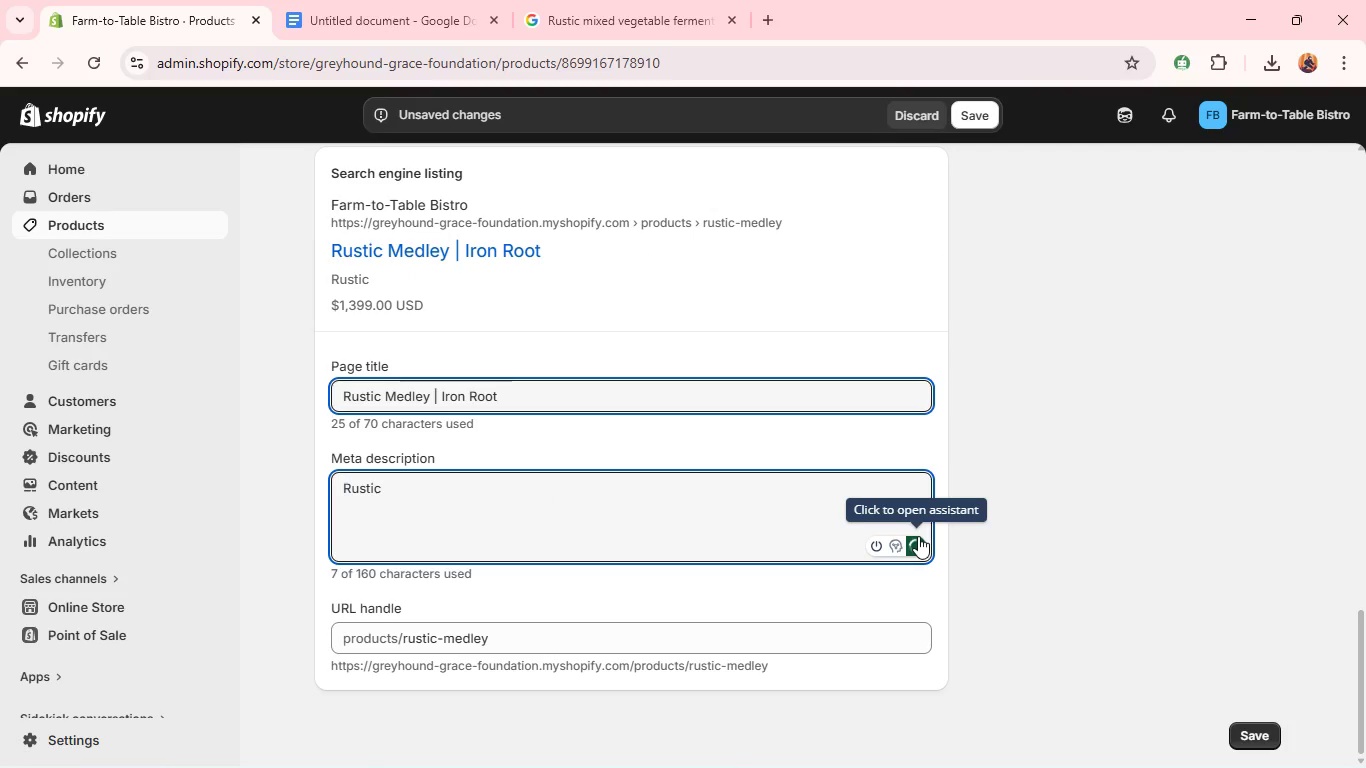 
type(vegetable medley ferment rich in probotics and flavor. )
 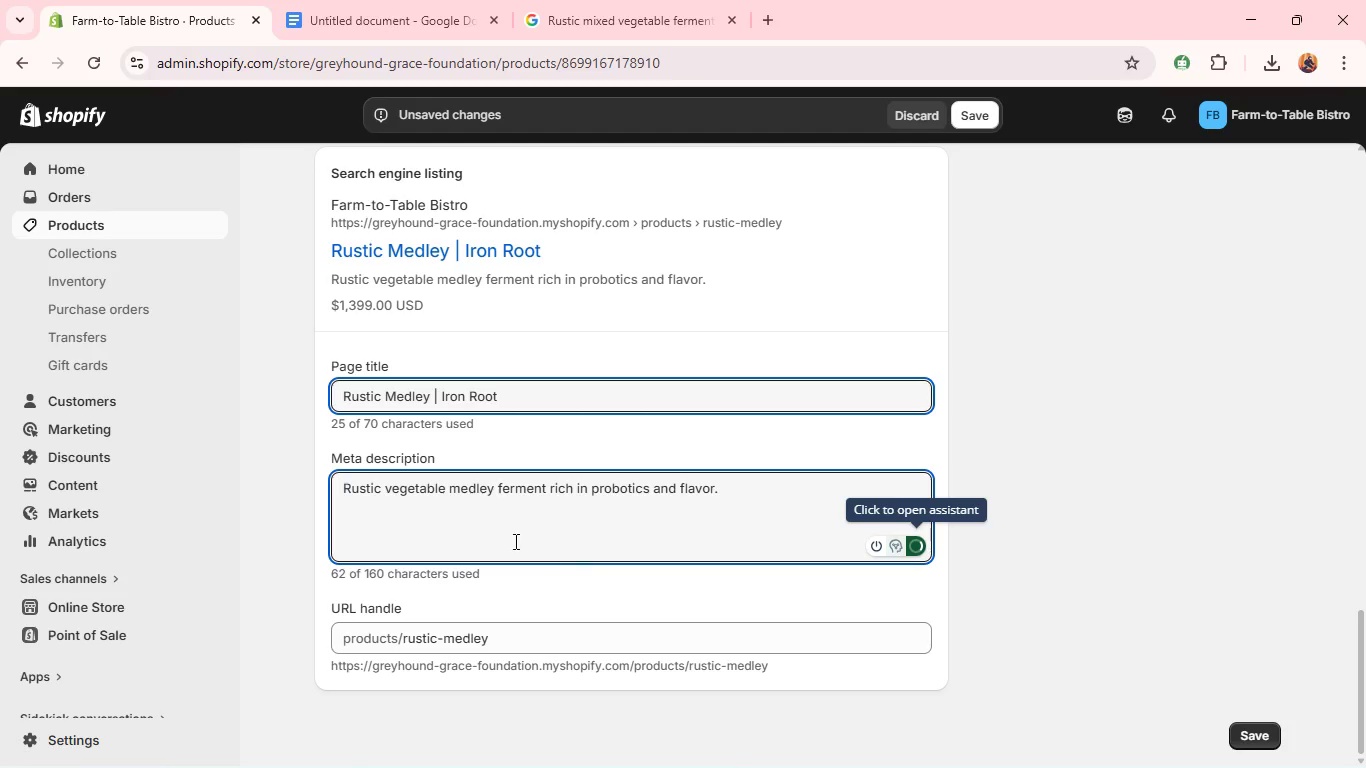 
left_click([627, 495])
 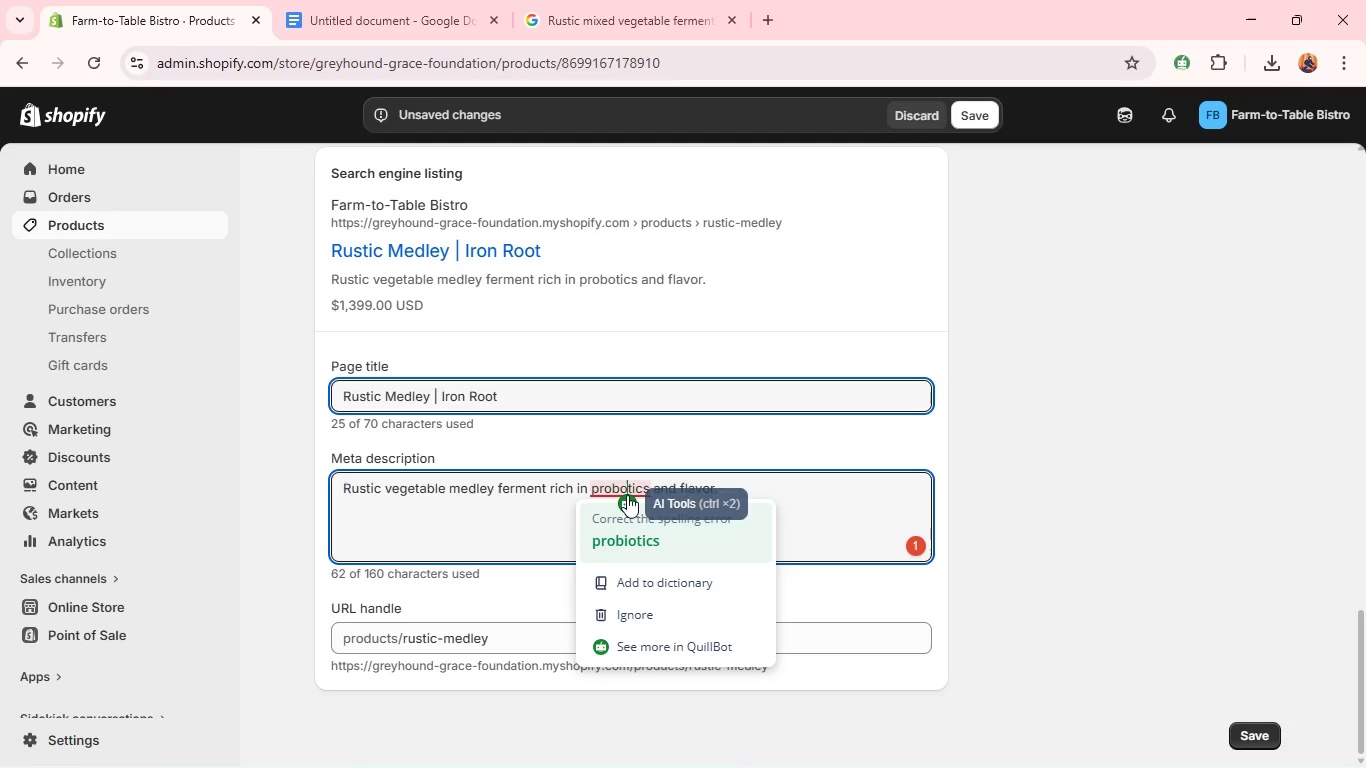 
left_click([643, 538])
 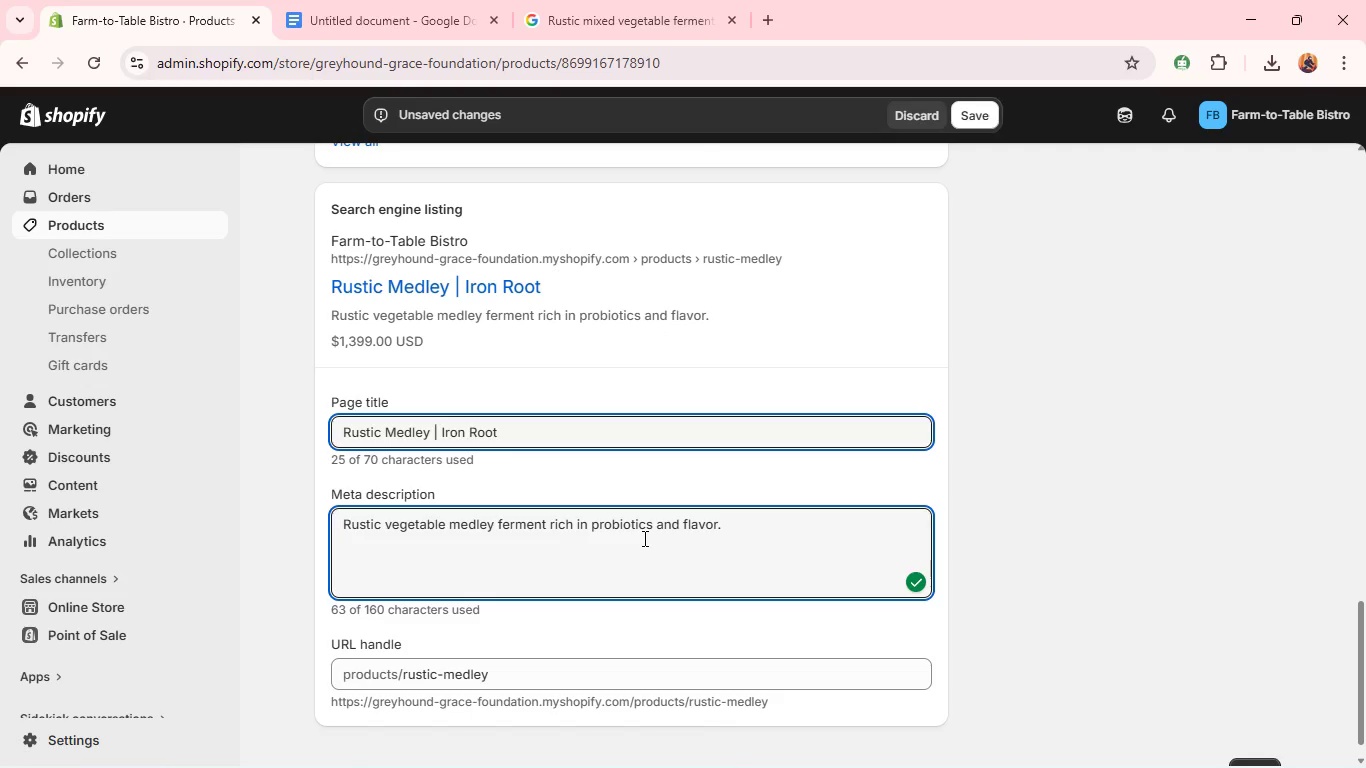 
left_click([643, 538])
 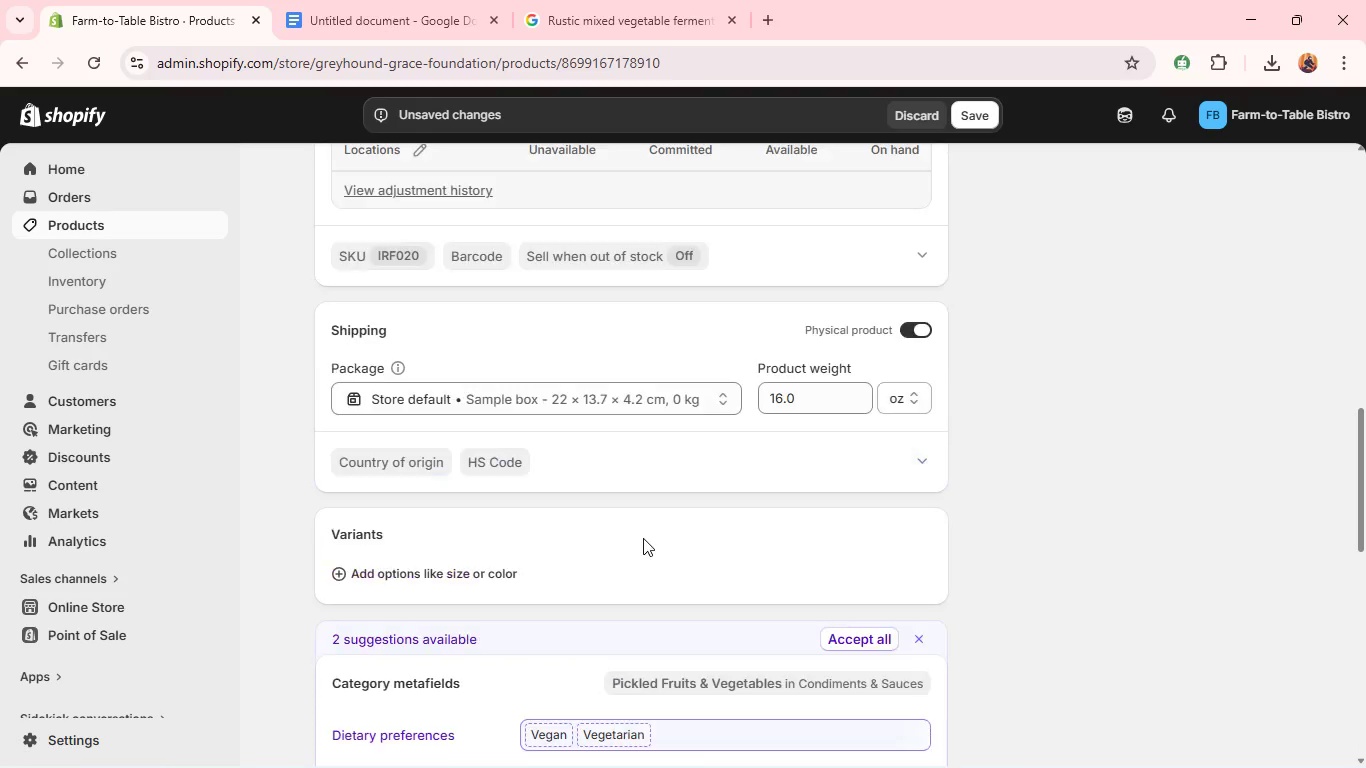 
mouse_move([963, 369])
 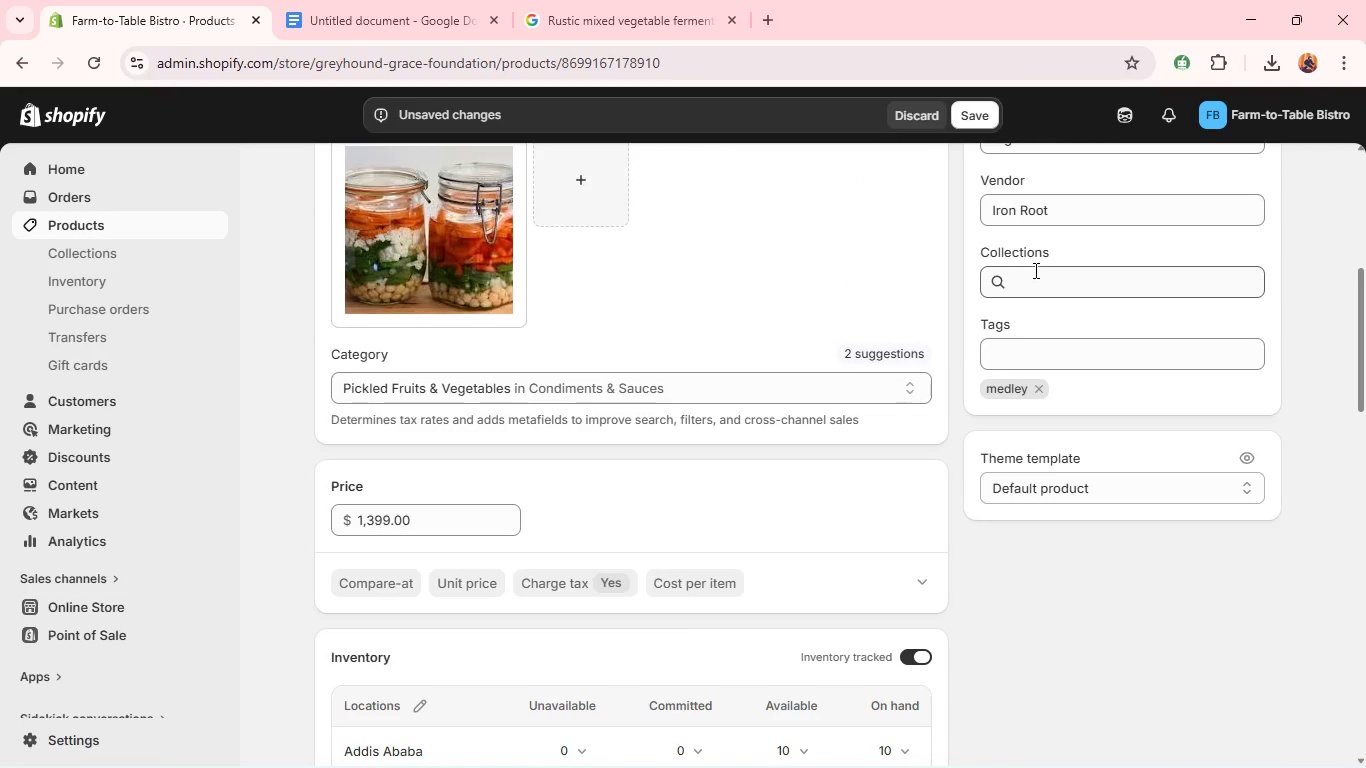 
left_click([1034, 270])
 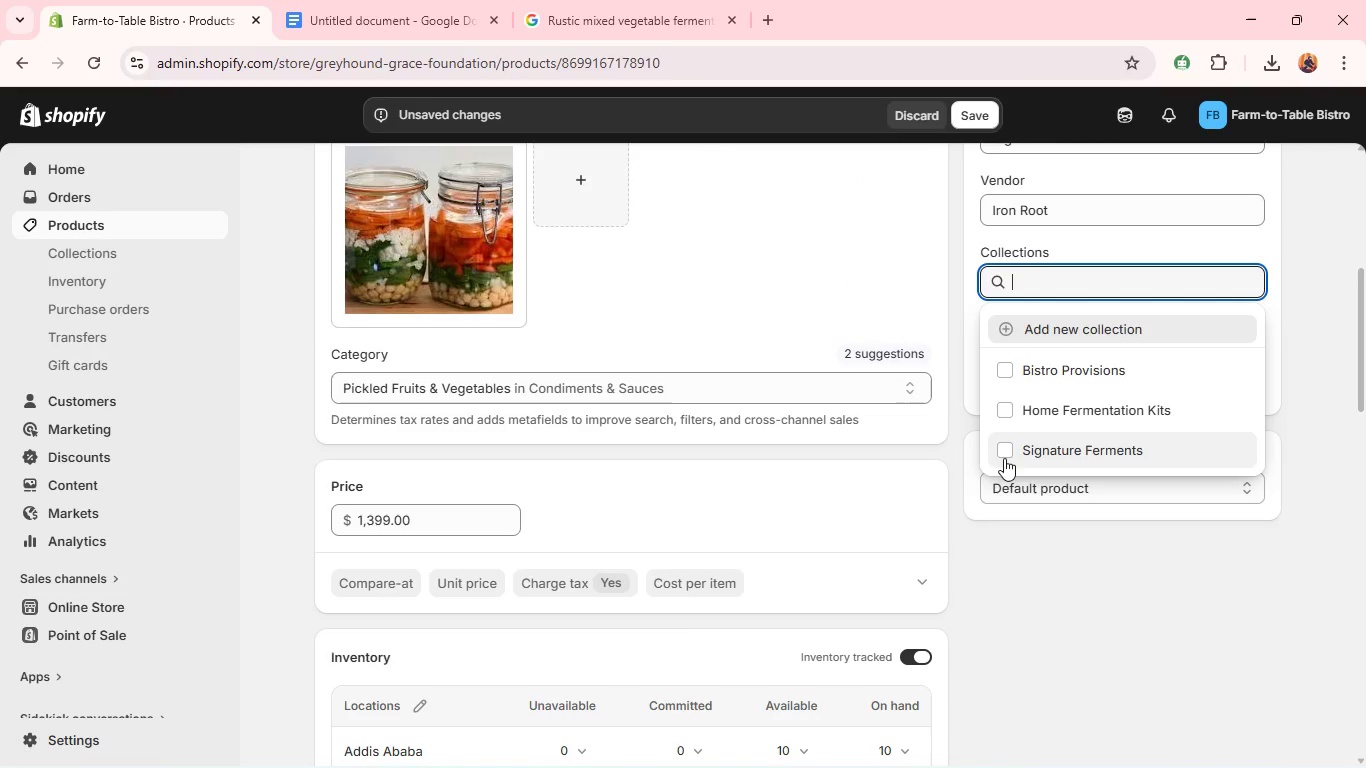 
left_click([1005, 452])
 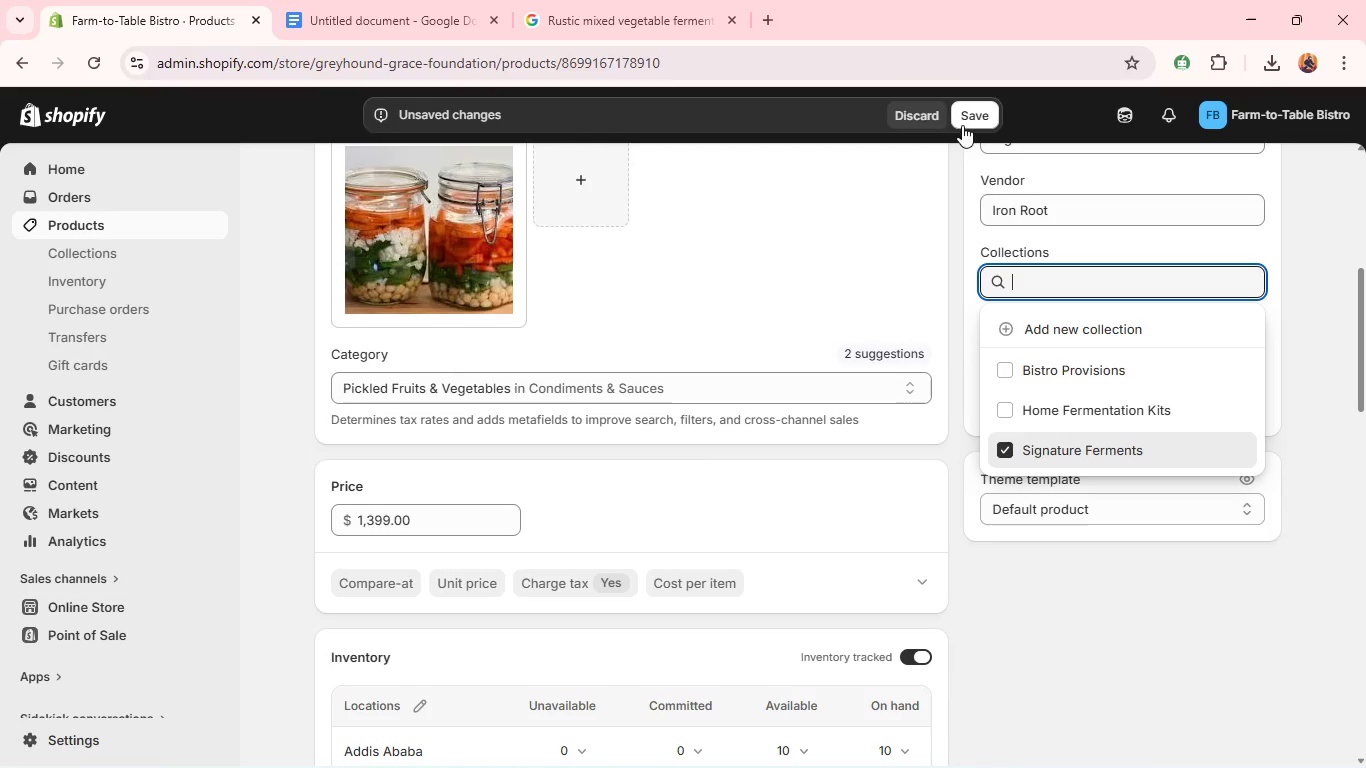 
left_click([971, 123])
 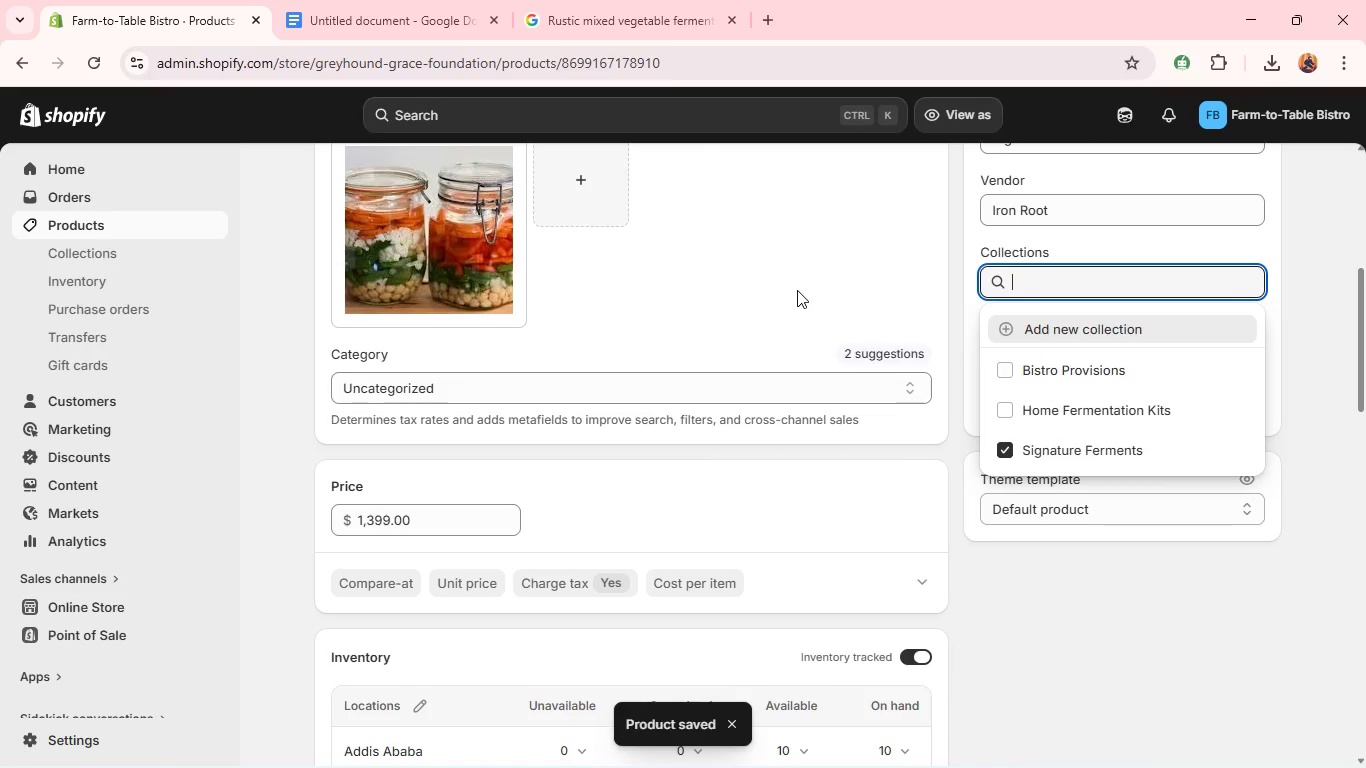 
wait(16.53)
 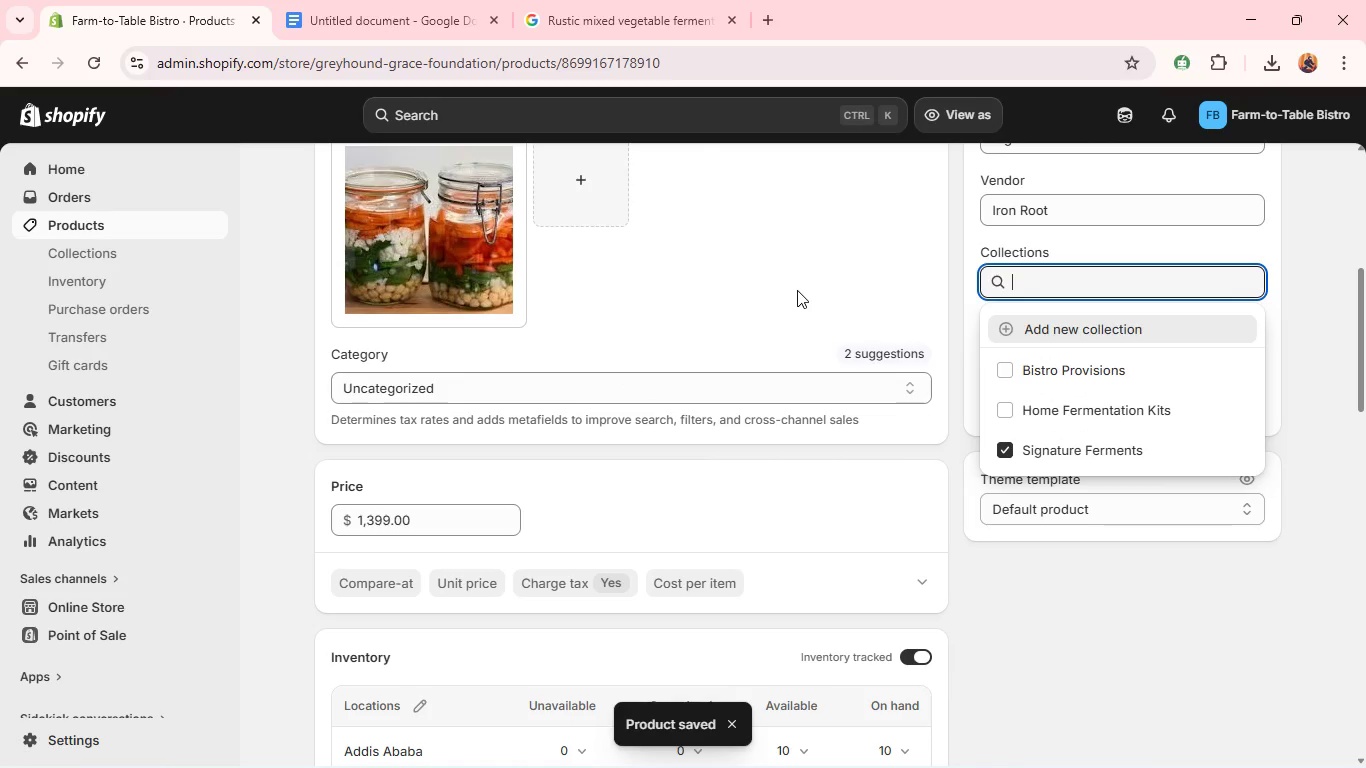 
left_click([206, 229])
 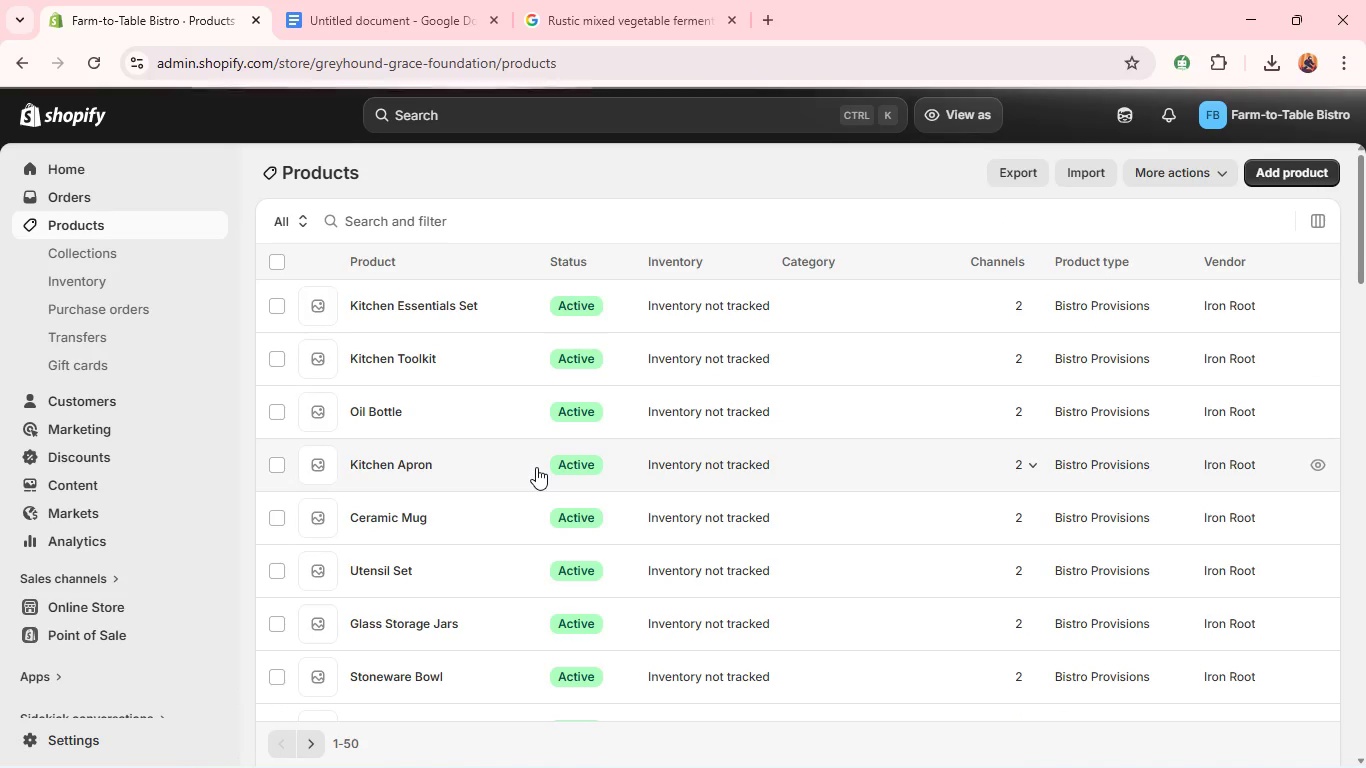 
wait(14.08)
 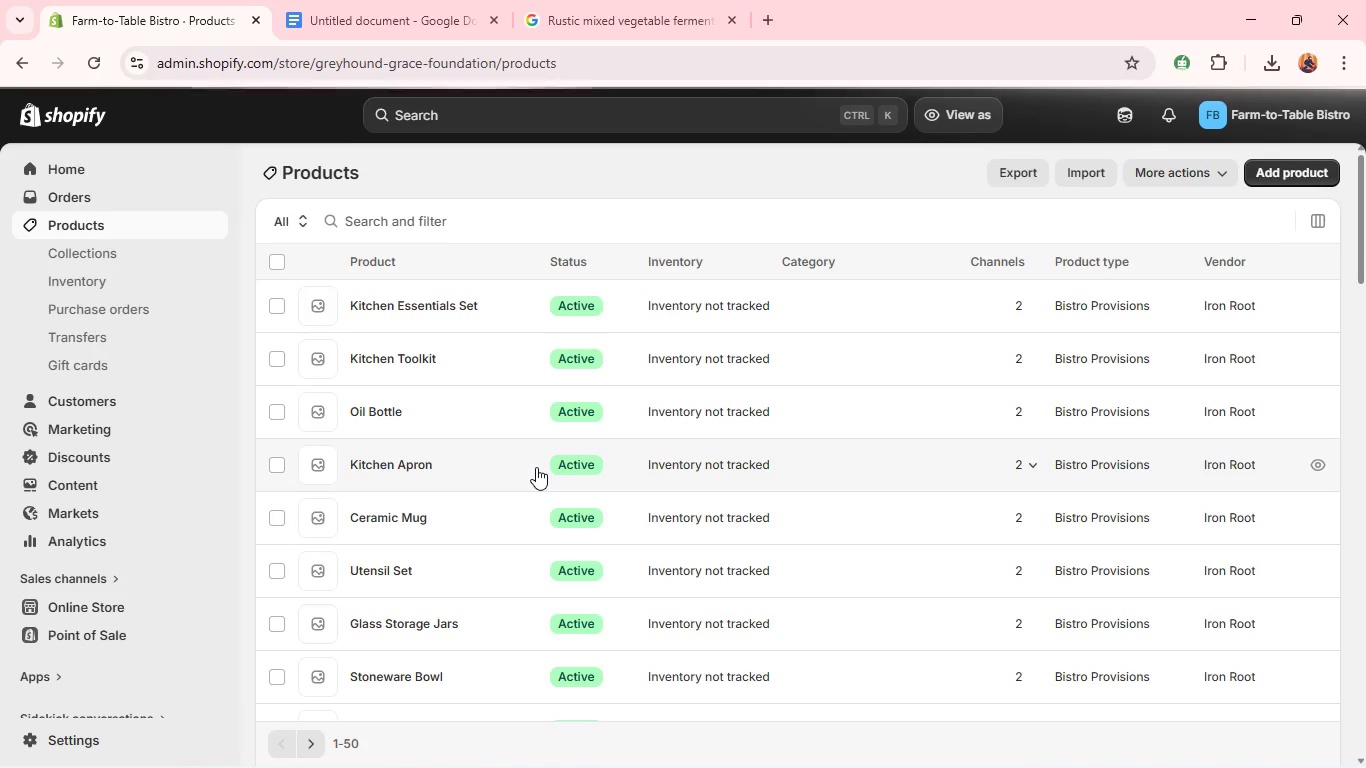 
left_click([449, 349])
 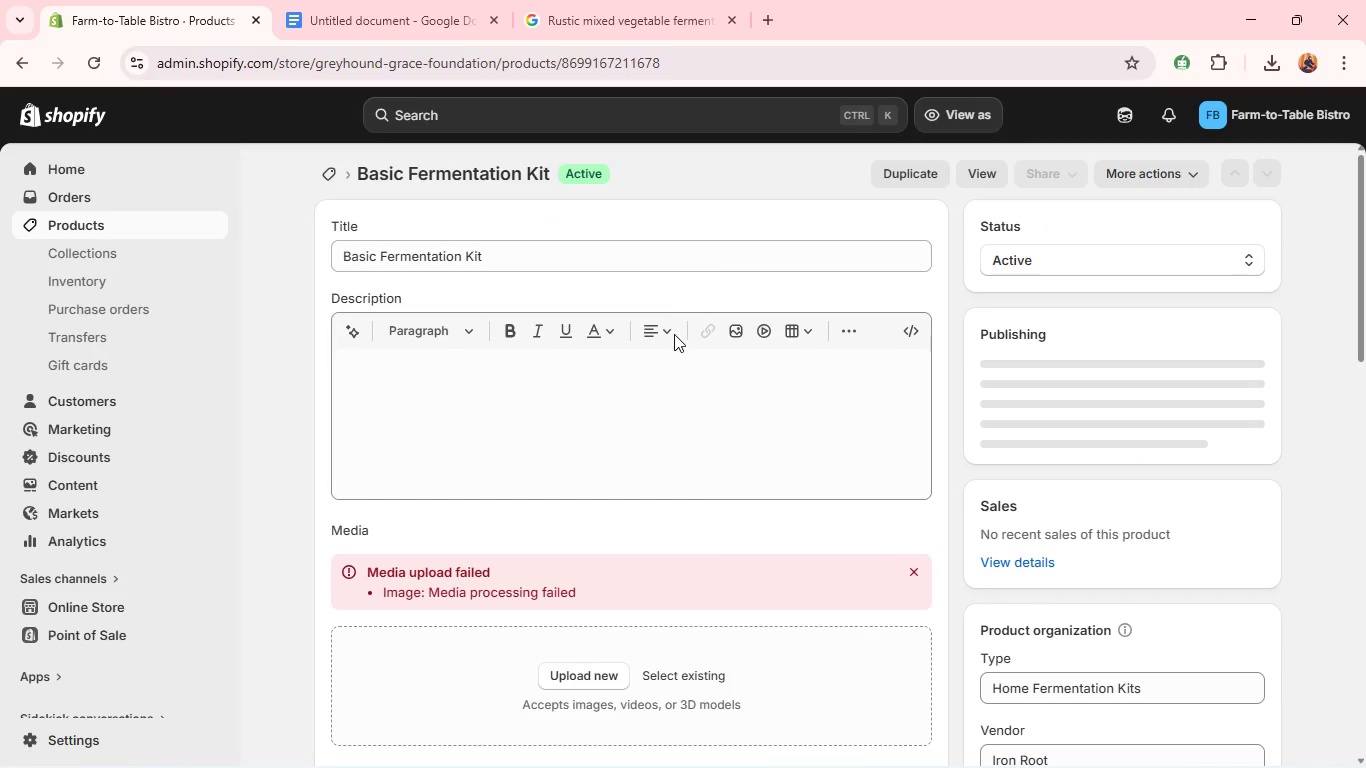 
wait(10.52)
 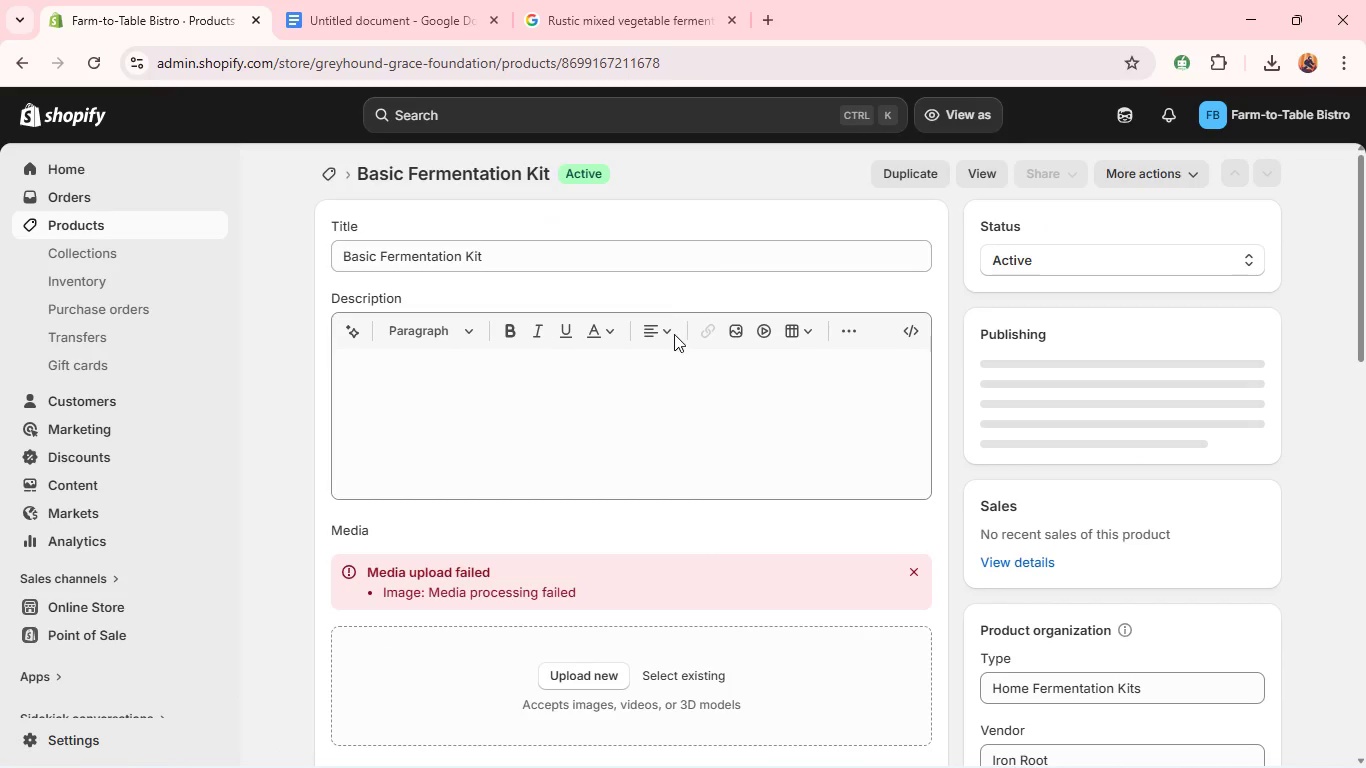 
double_click([545, 372])
 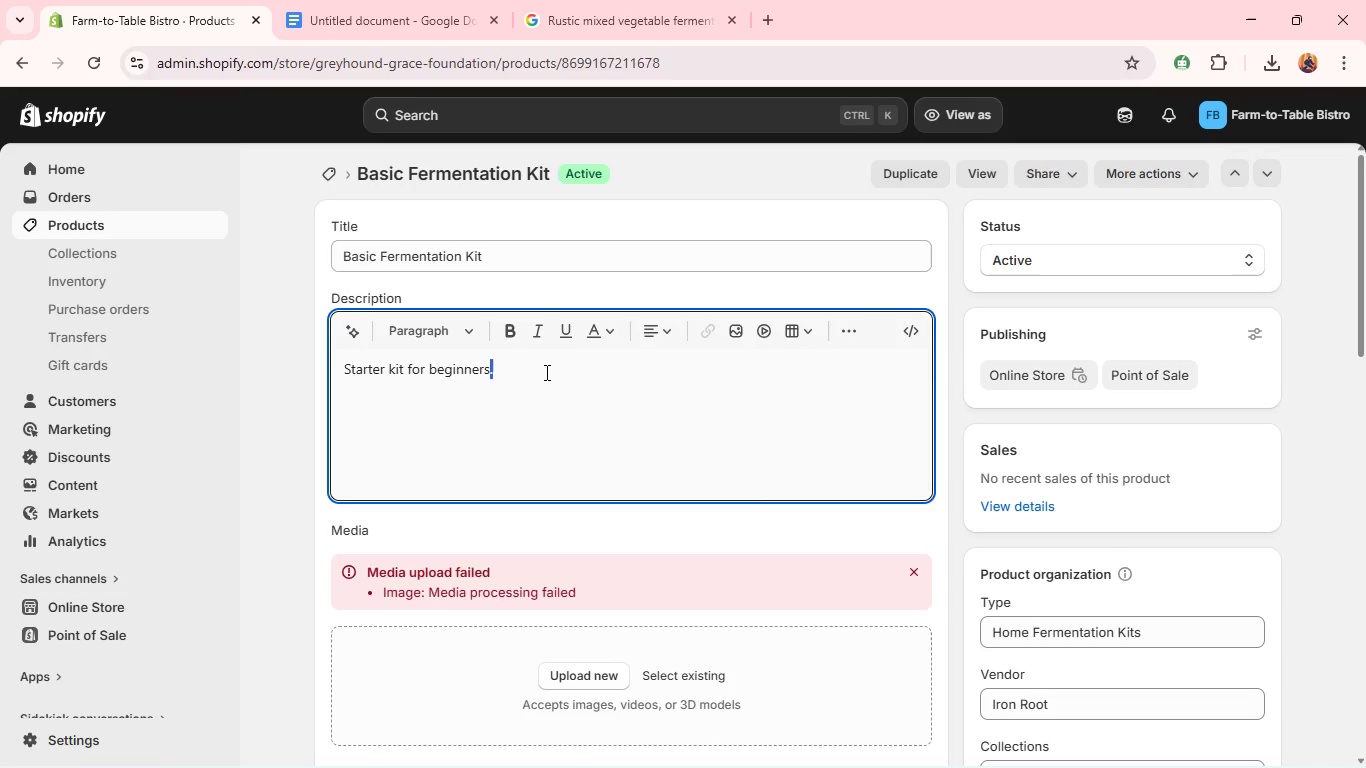 
triple_click([545, 372])
 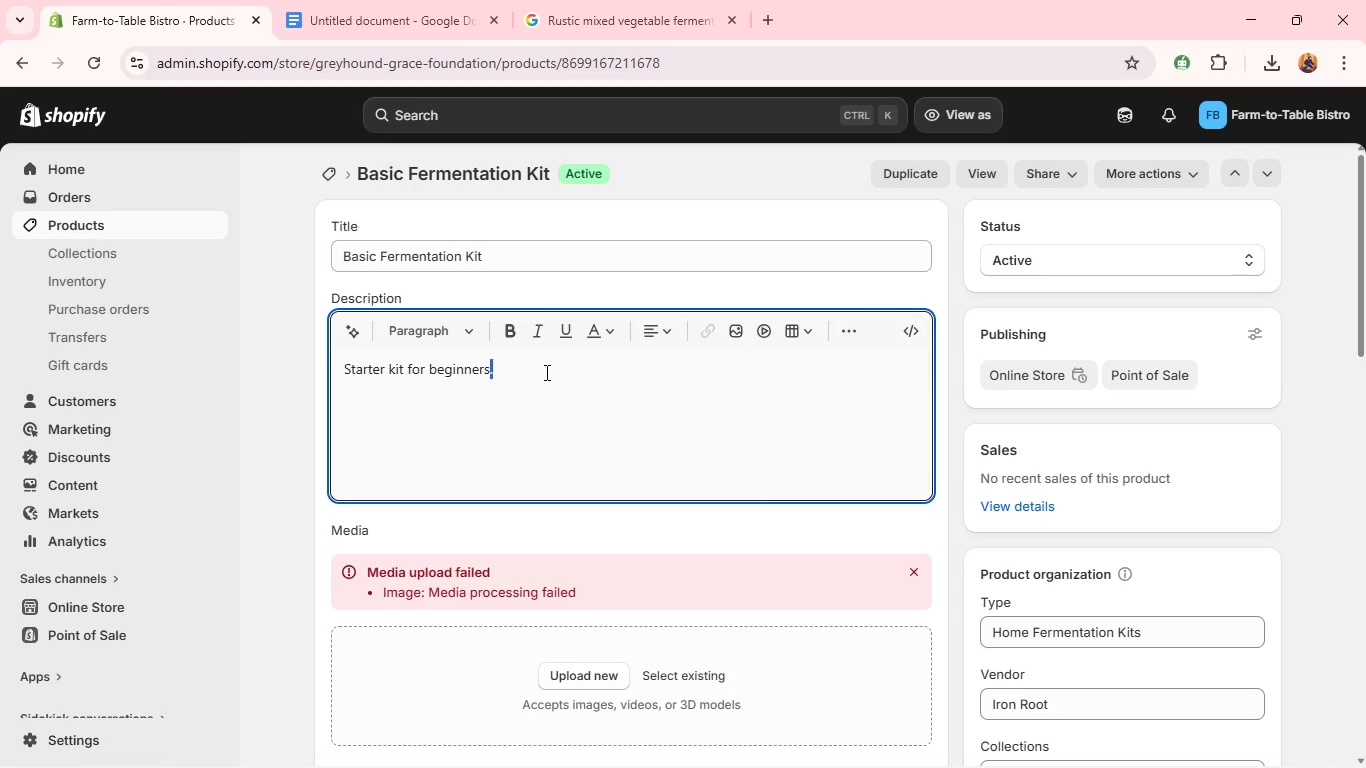 
triple_click([545, 372])
 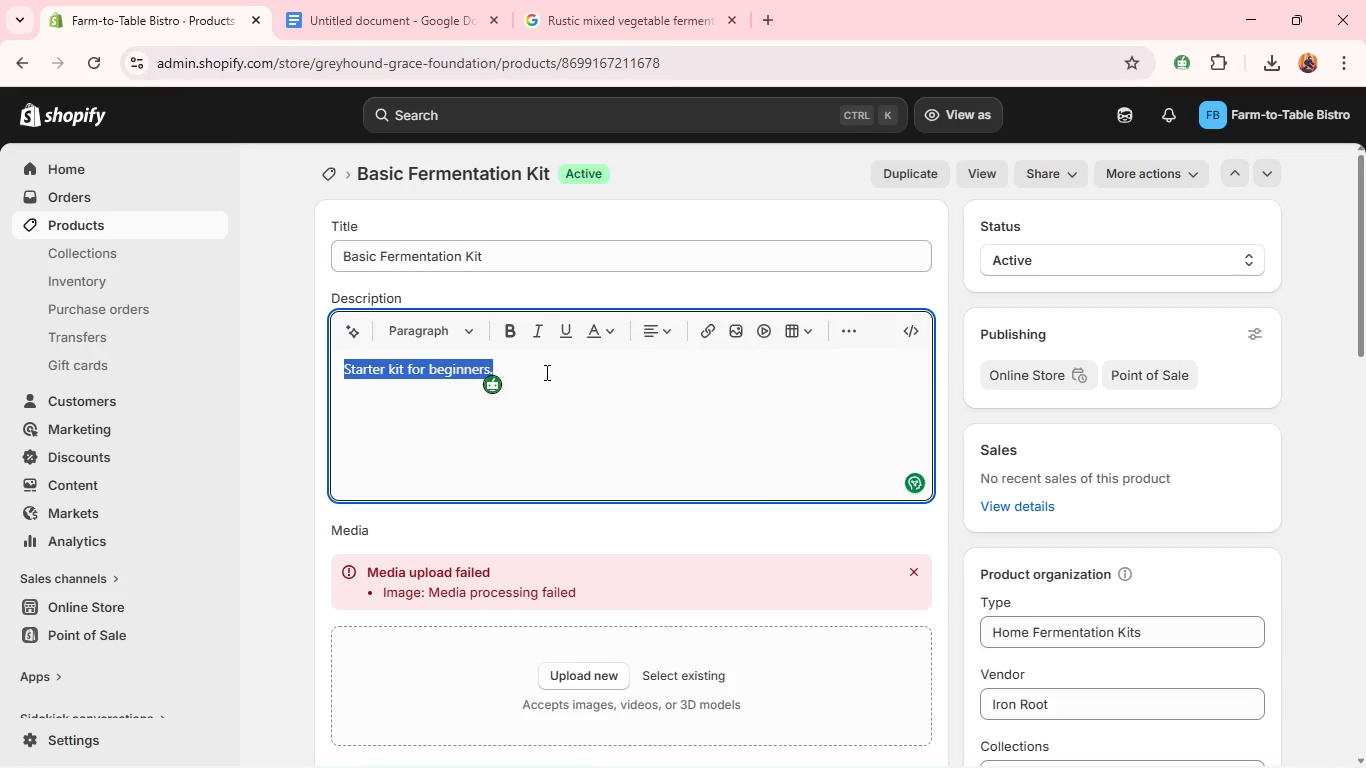 
type(Beginner kit with jars and tools for home fermentation. )
 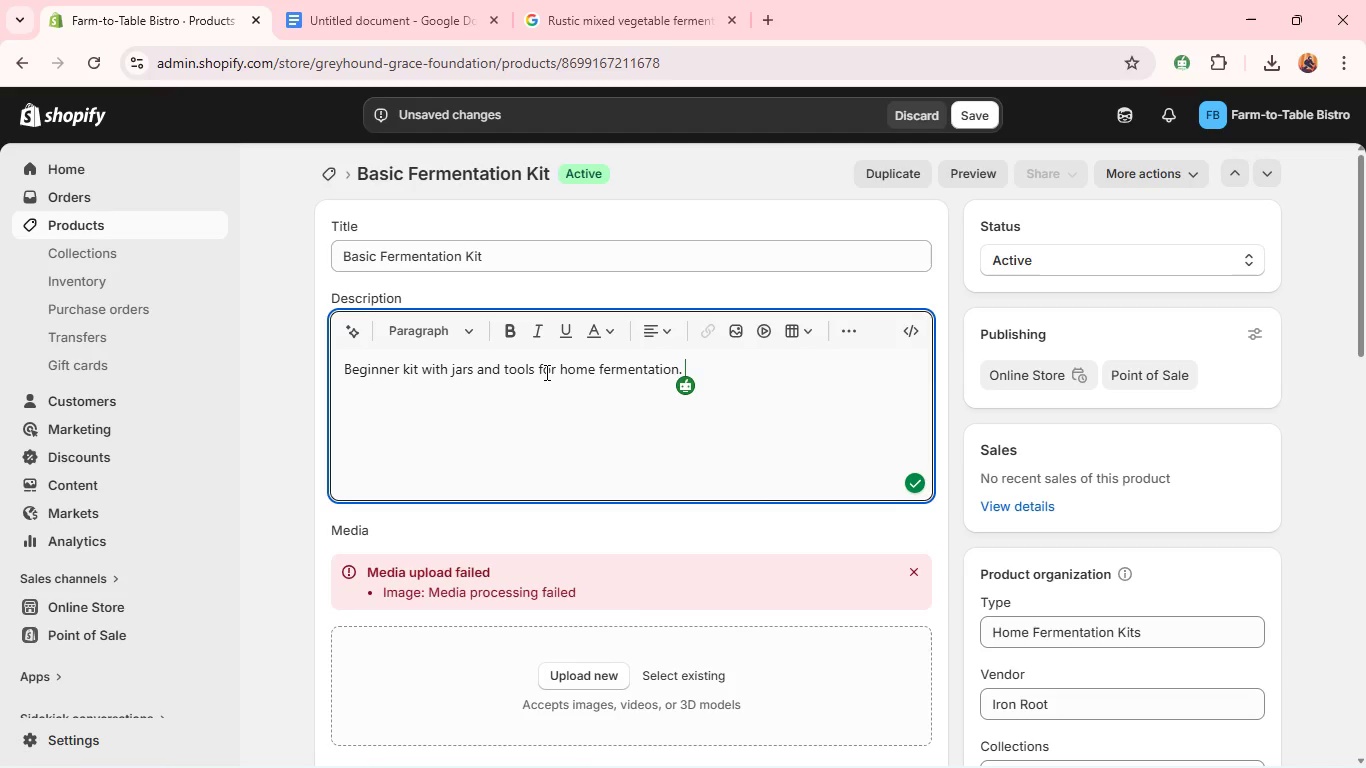 
wait(9.09)
 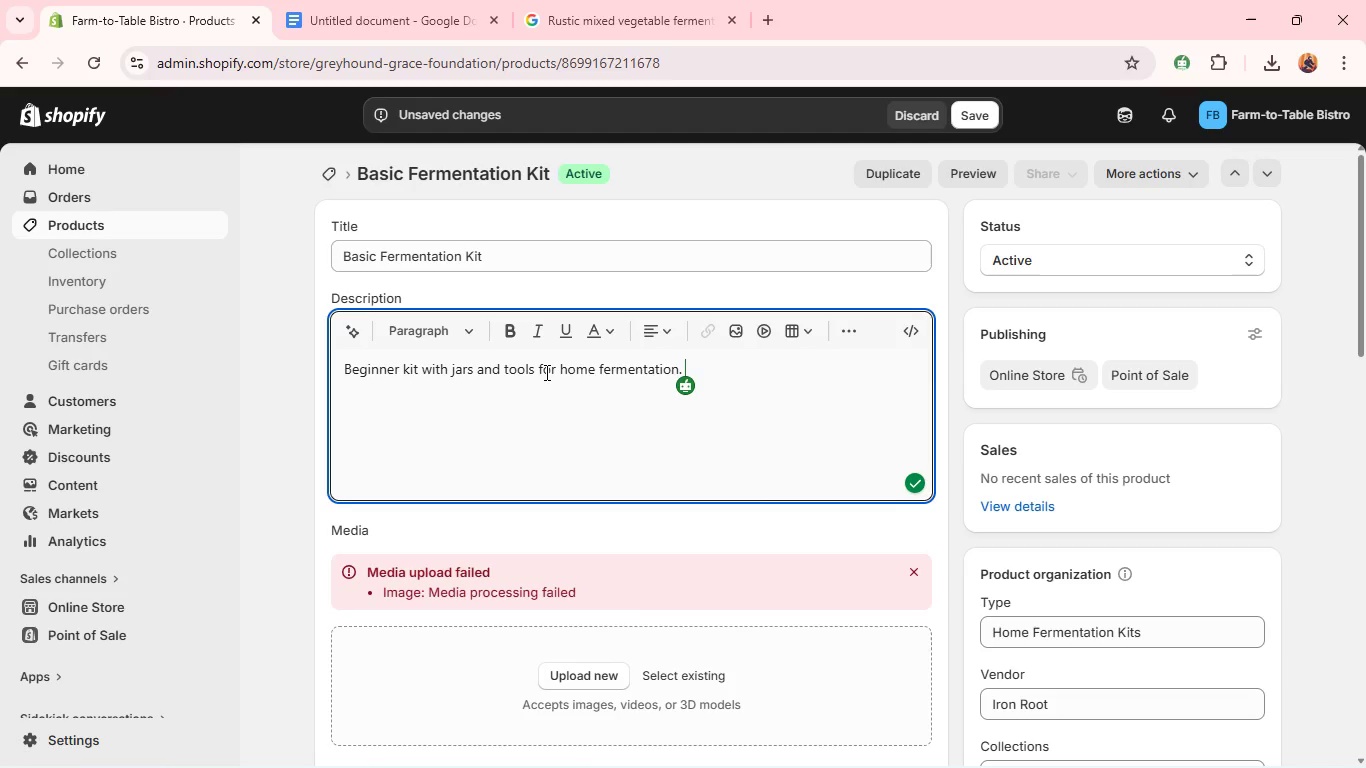 
left_click([958, 114])
 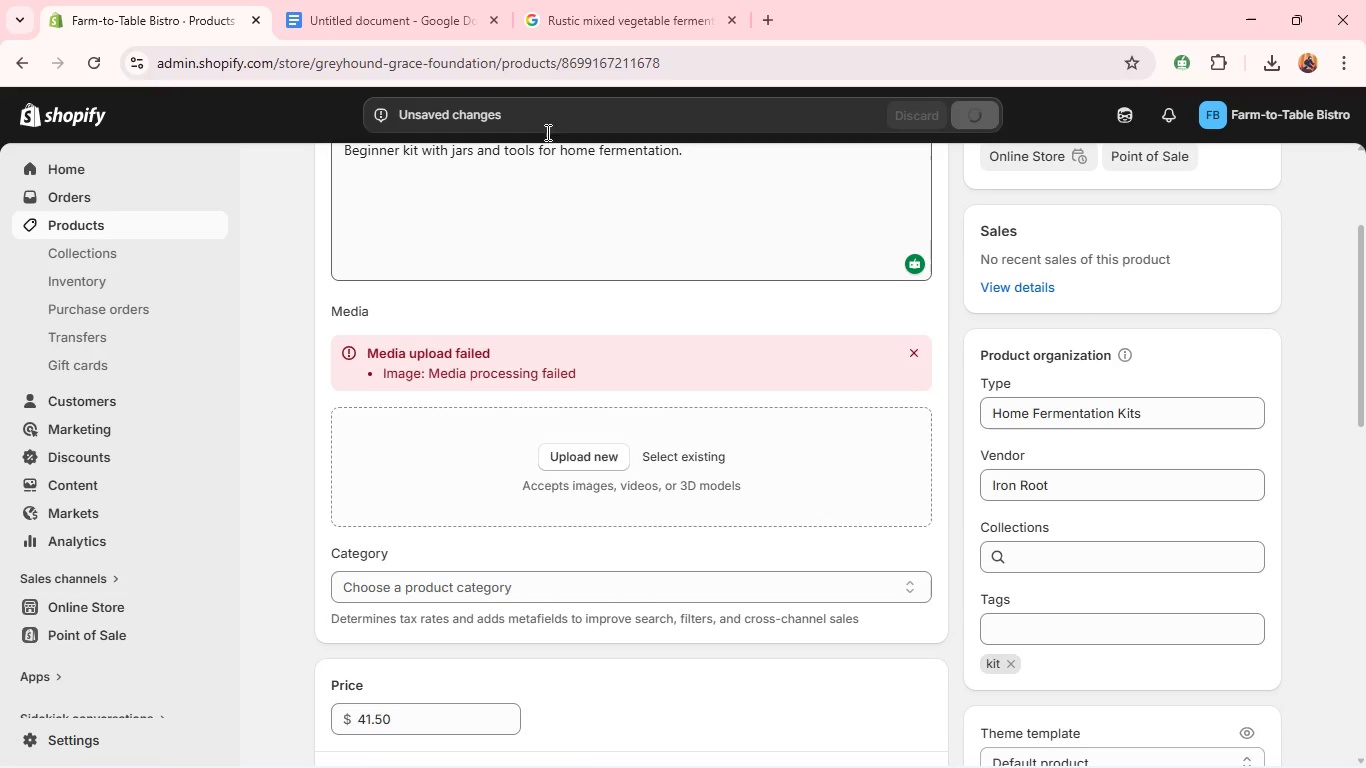 
wait(5.61)
 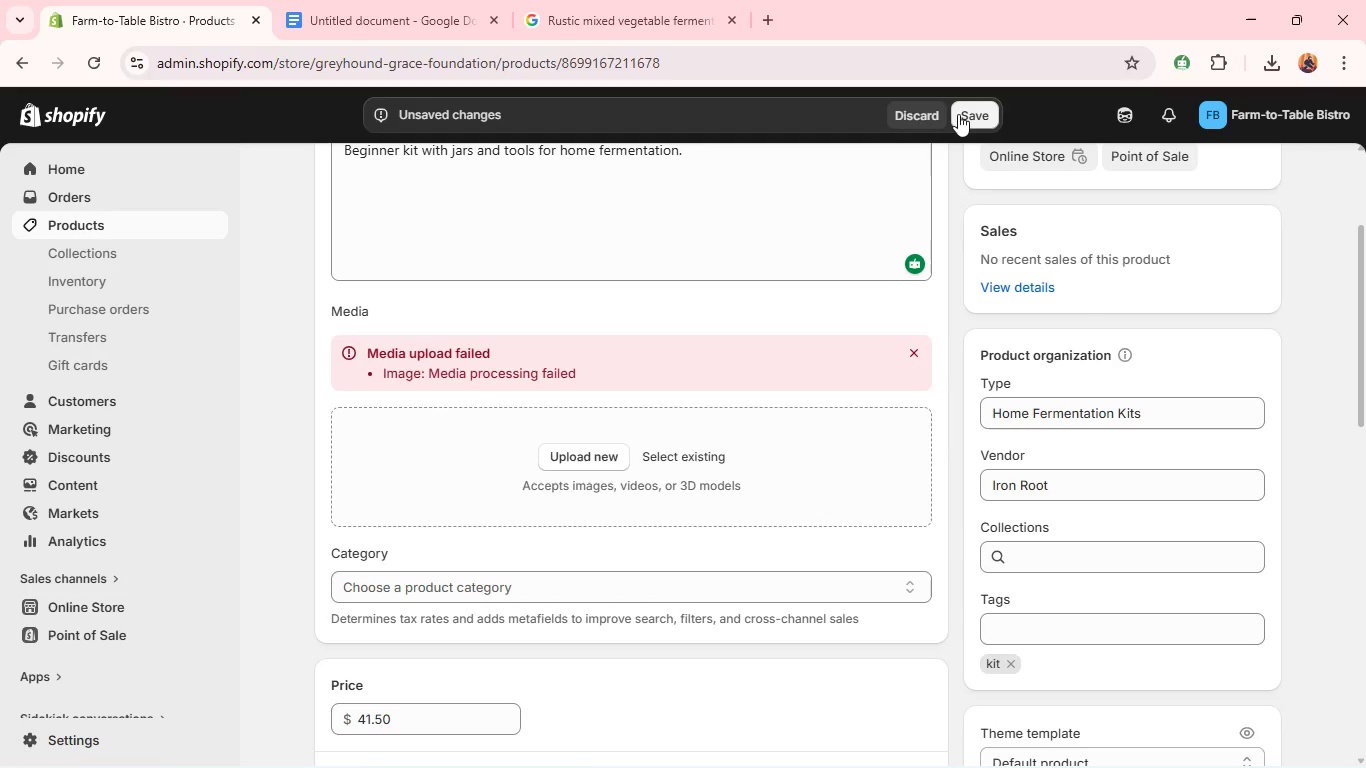 
left_click([377, 31])
 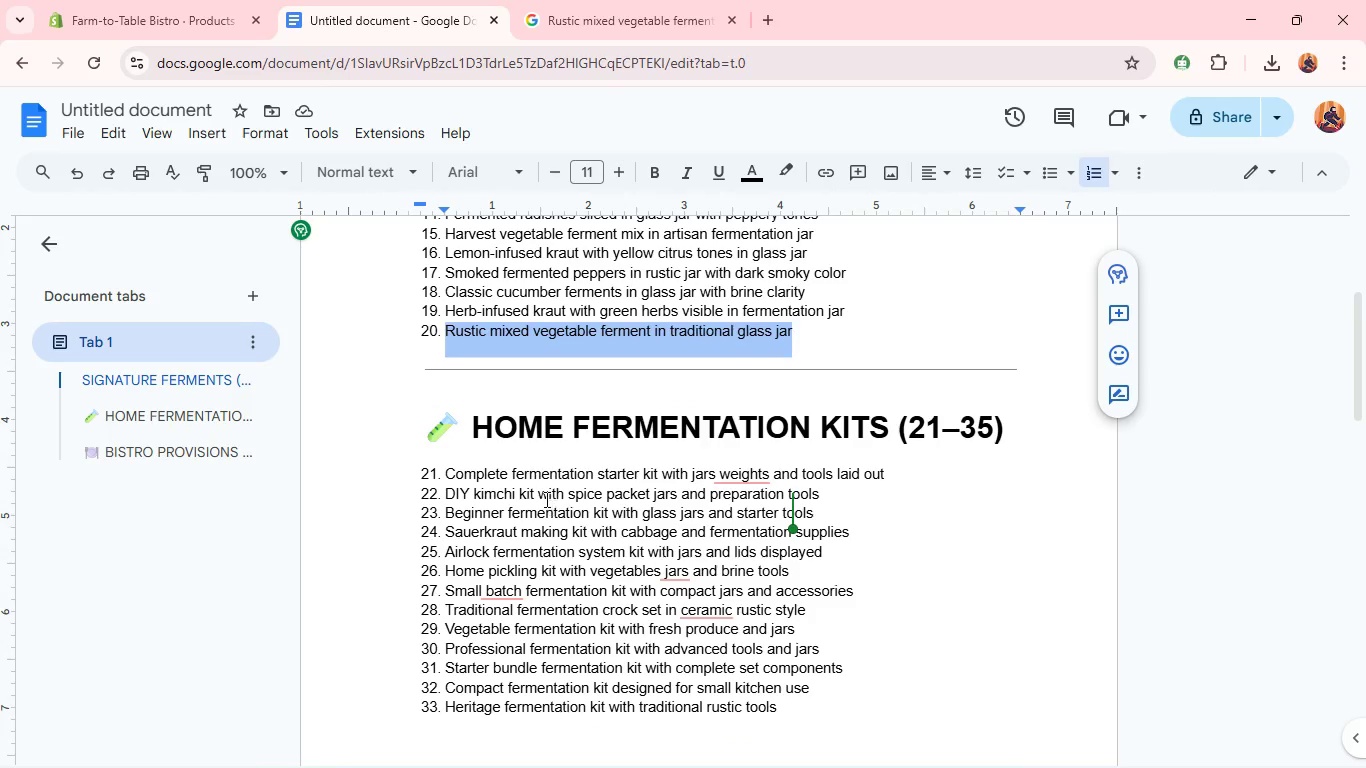 
double_click([533, 468])
 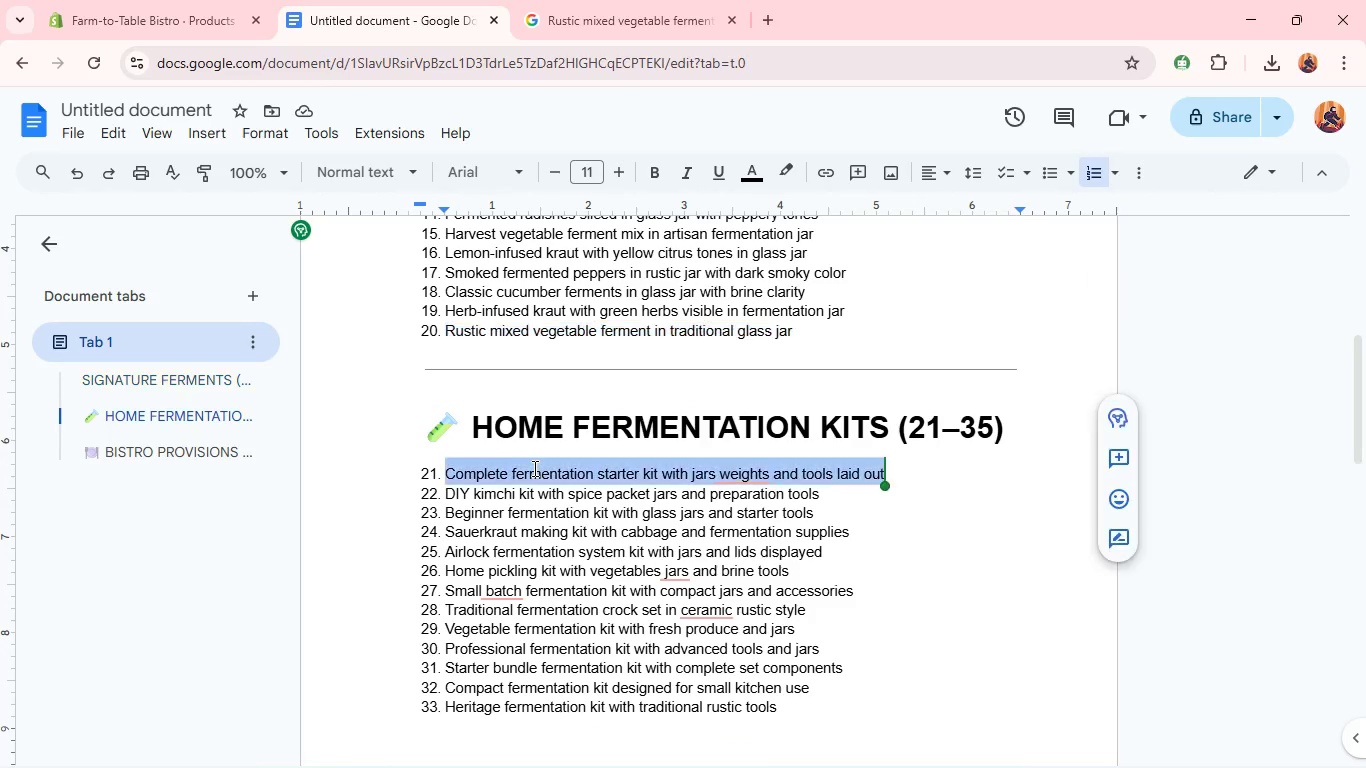 
triple_click([533, 468])
 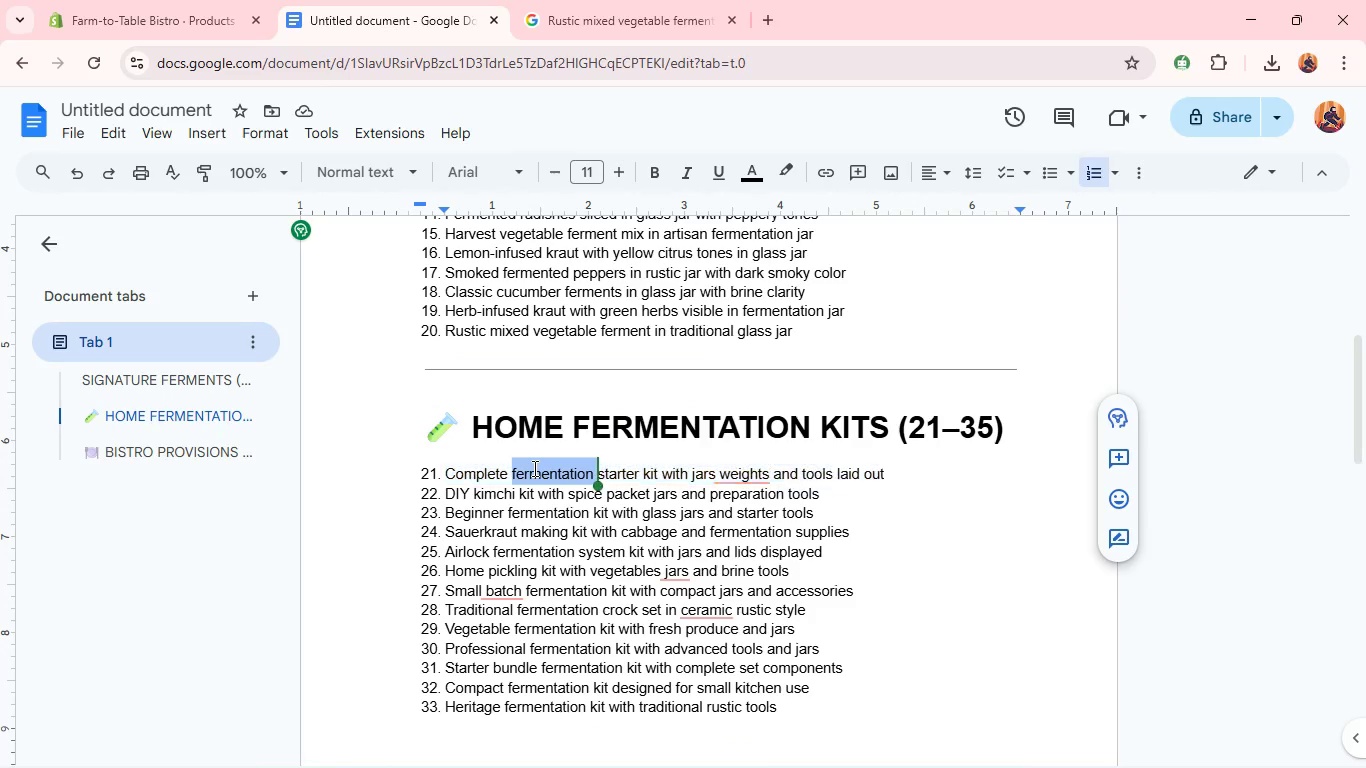 
triple_click([533, 468])
 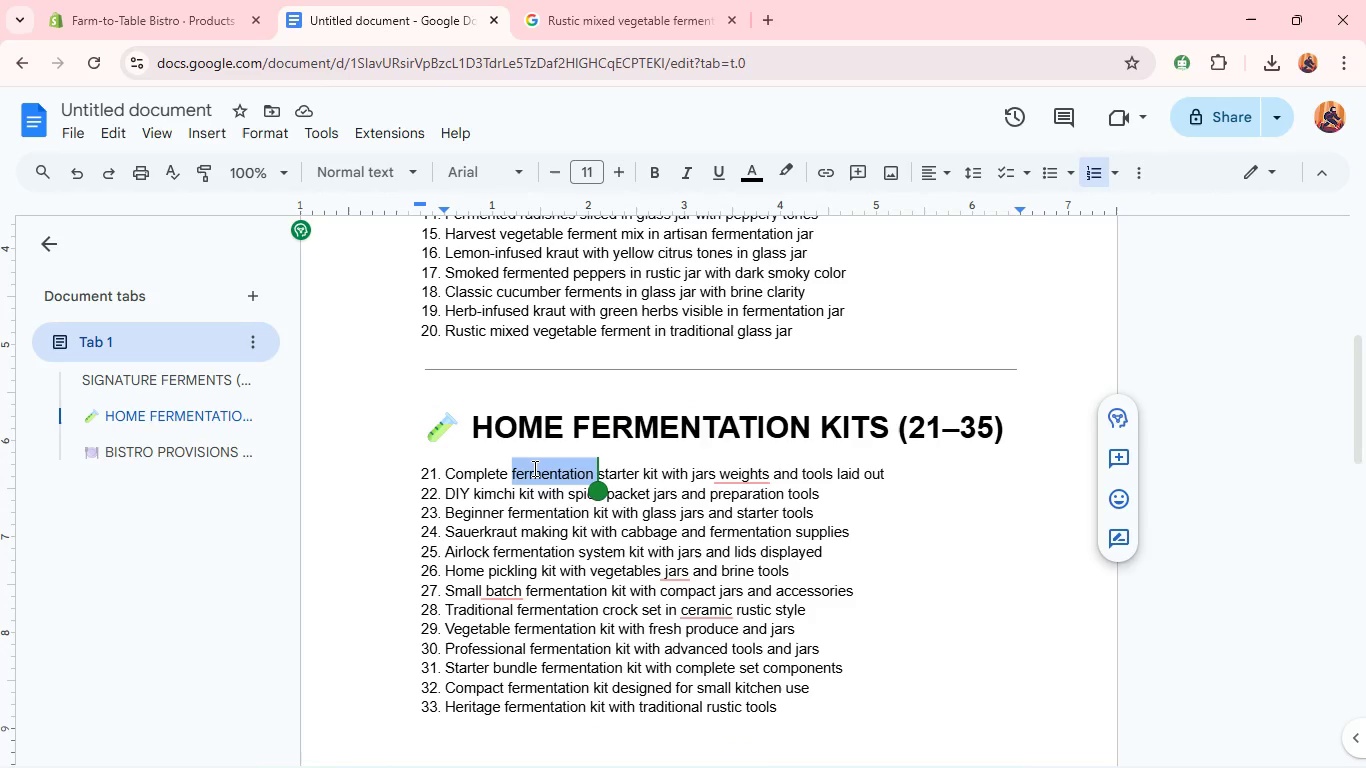 
double_click([533, 468])
 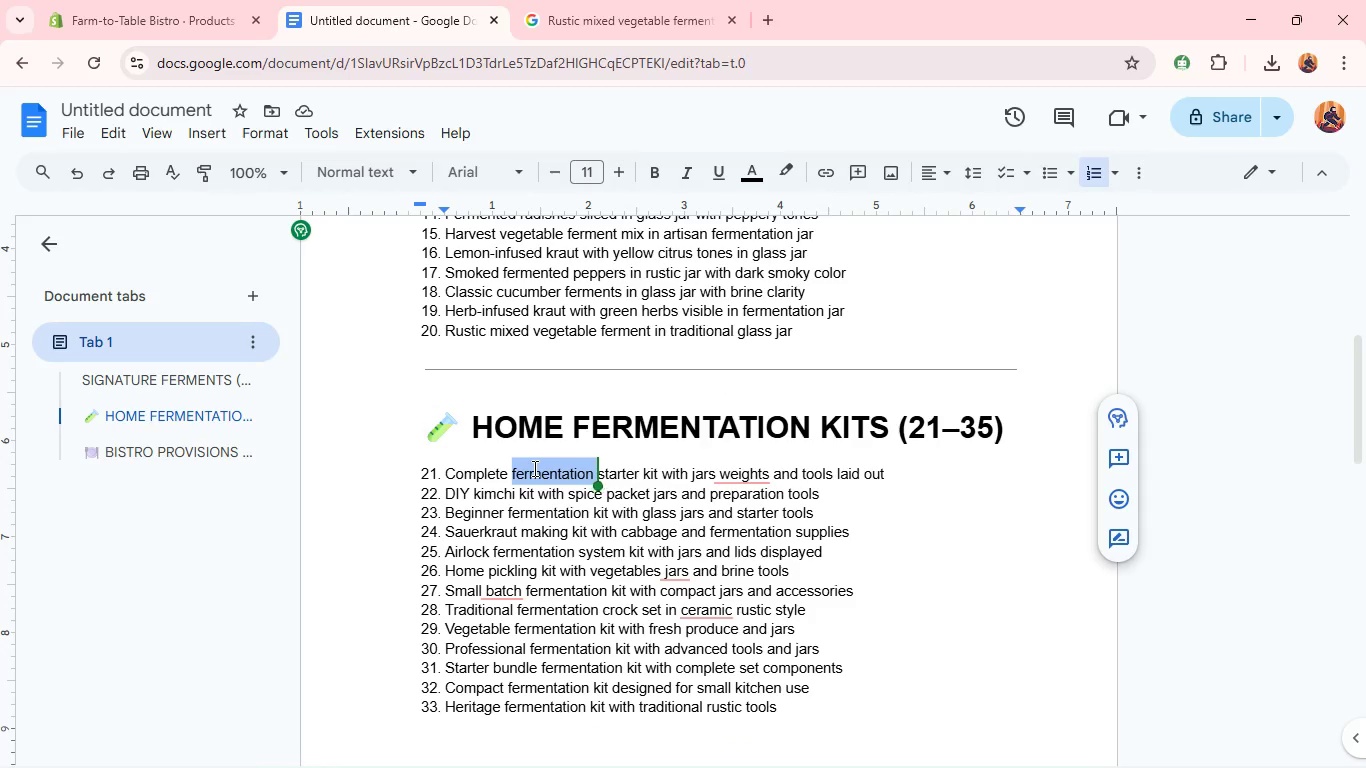 
triple_click([533, 468])
 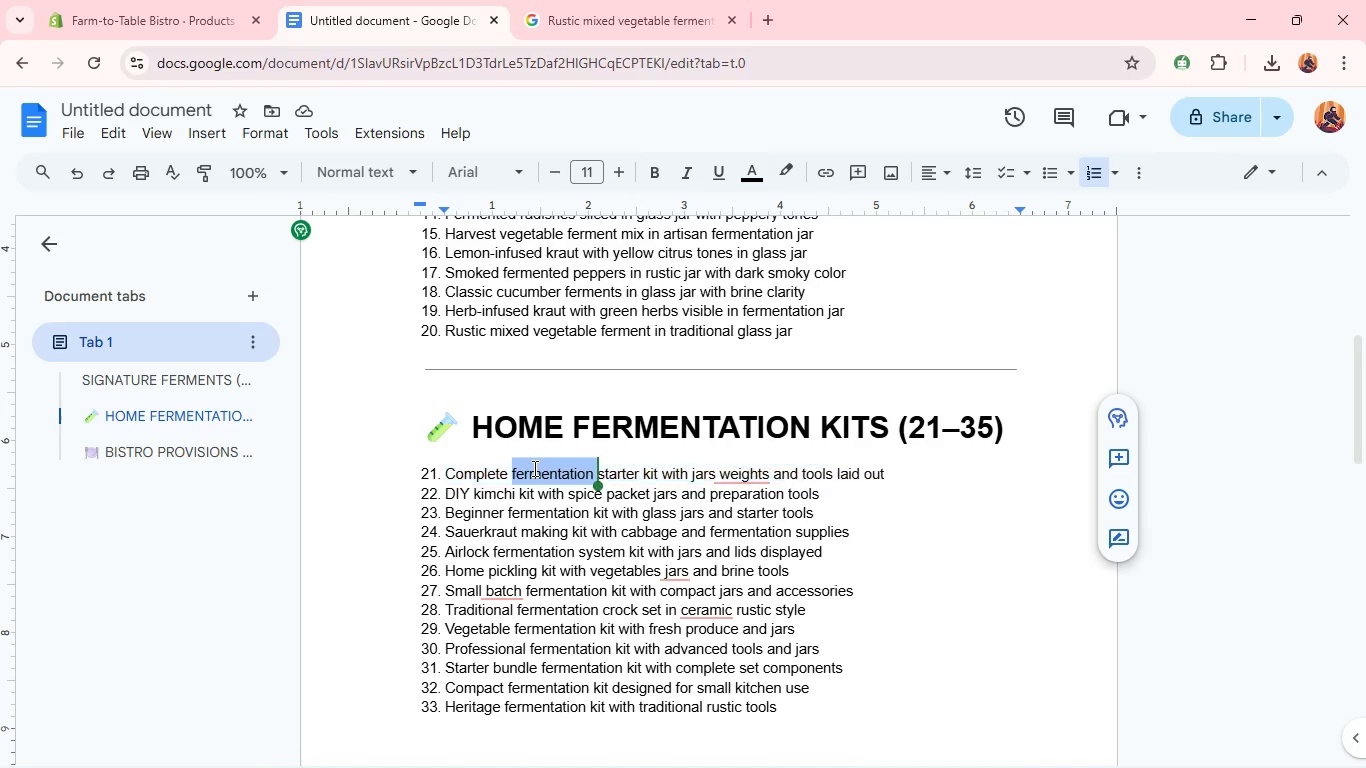 
triple_click([533, 468])
 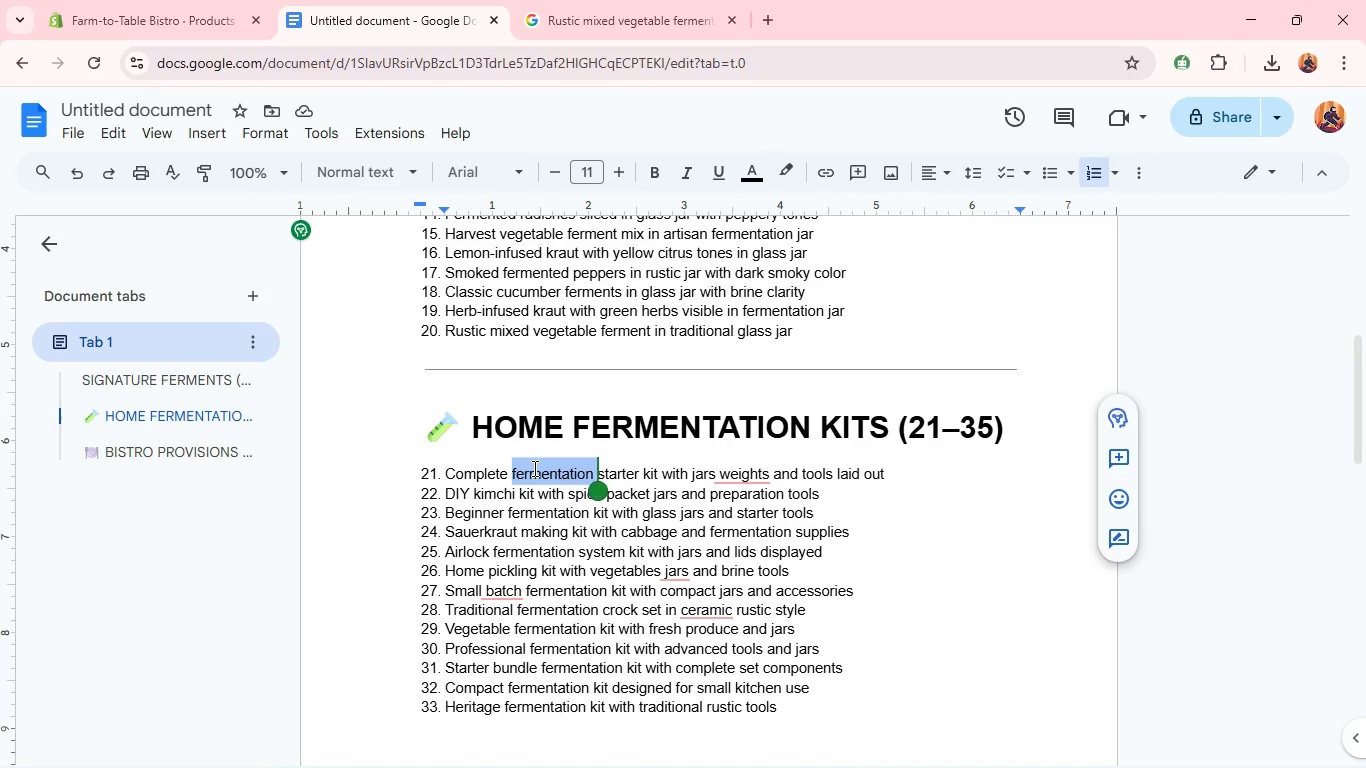 
double_click([533, 468])
 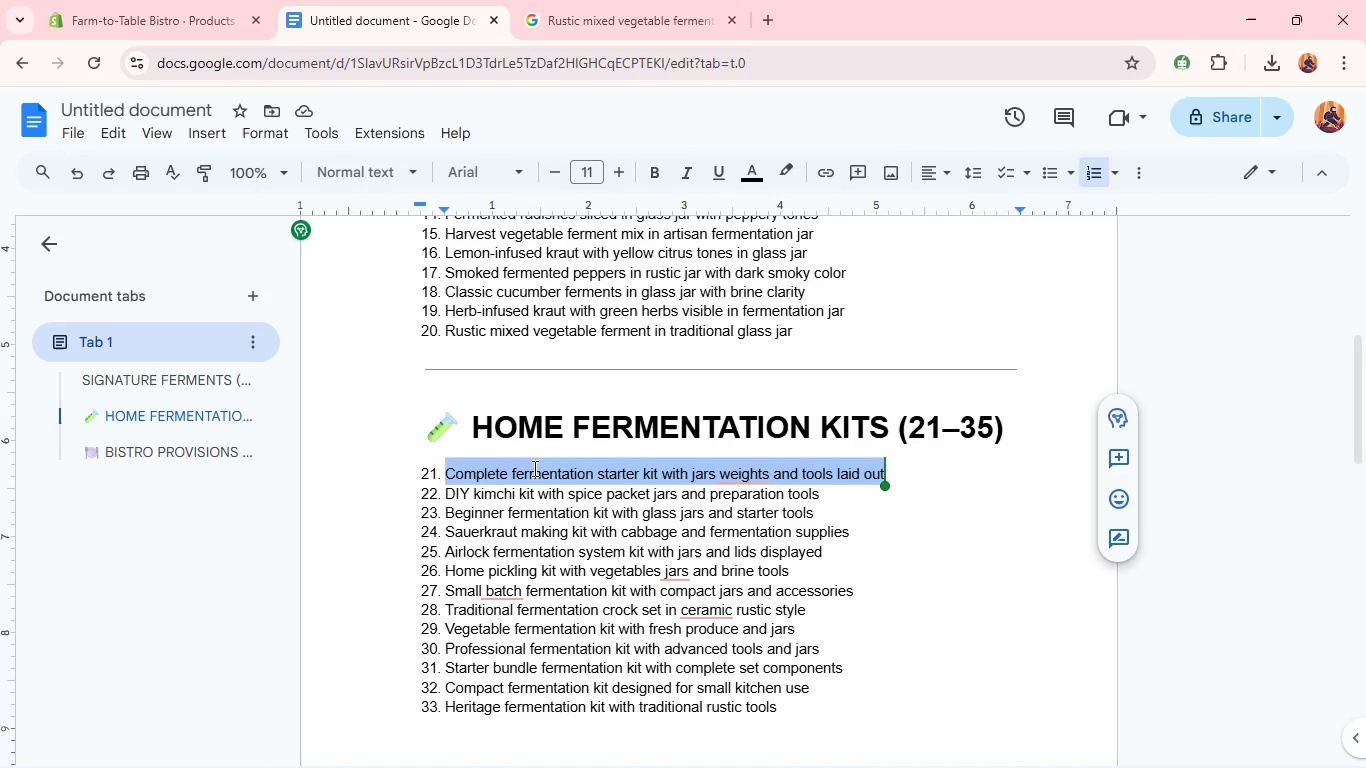 
triple_click([533, 468])
 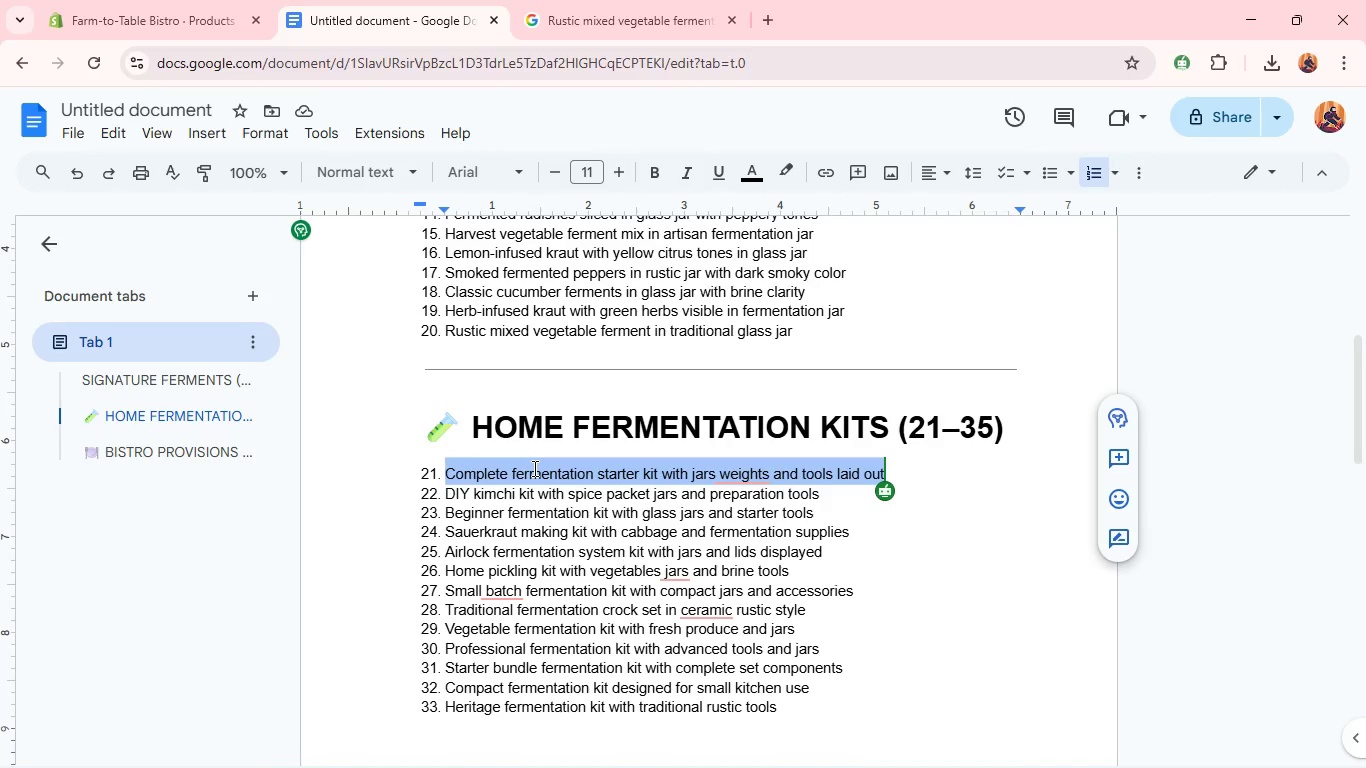 
hold_key(key=ControlLeft, duration=0.66)
 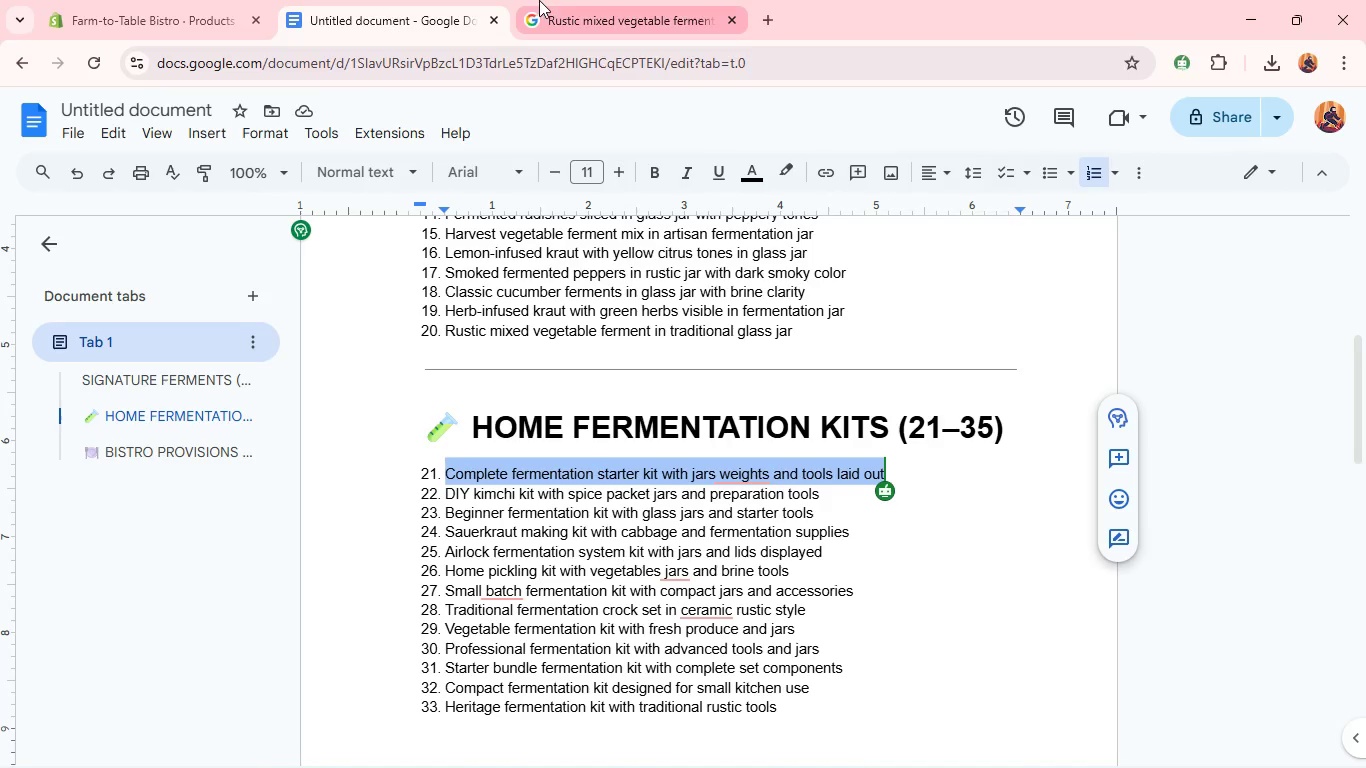 
hold_key(key=C, duration=0.34)
 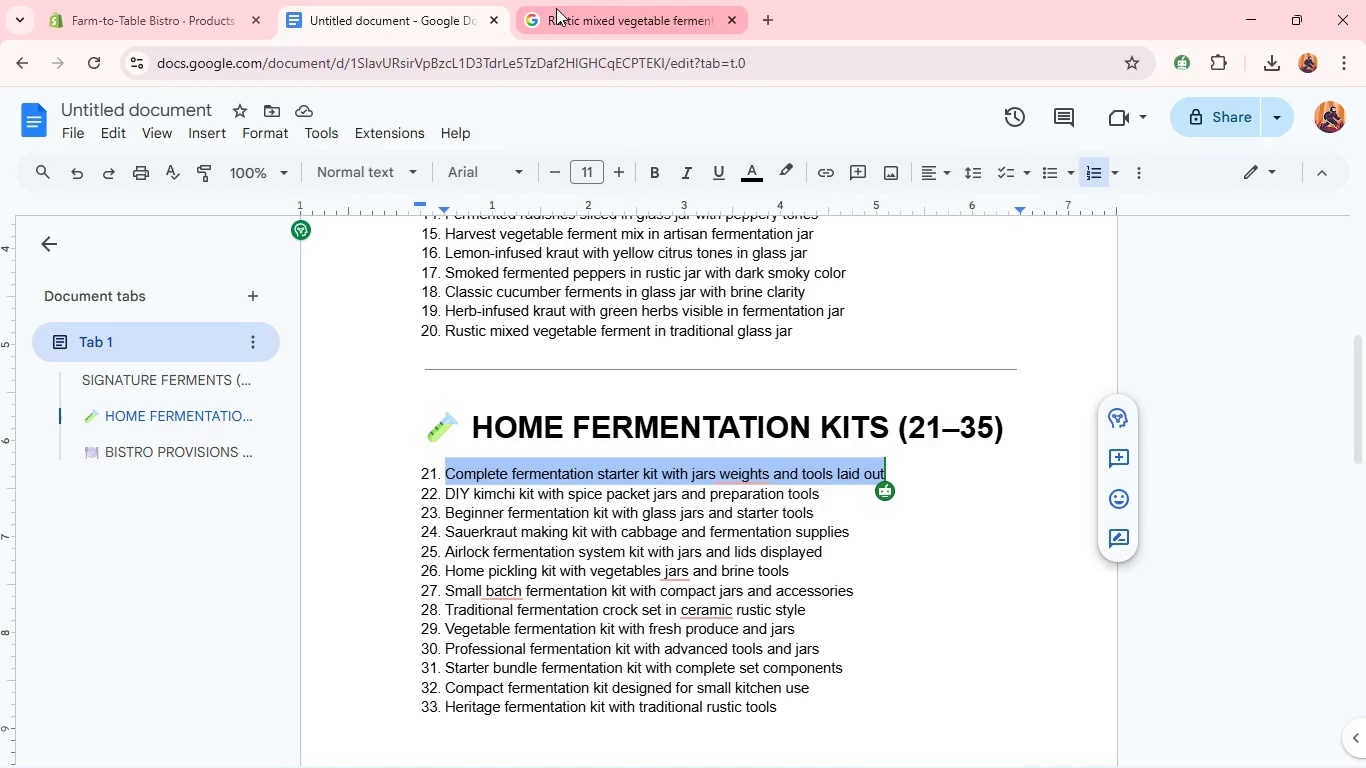 
left_click([556, 8])
 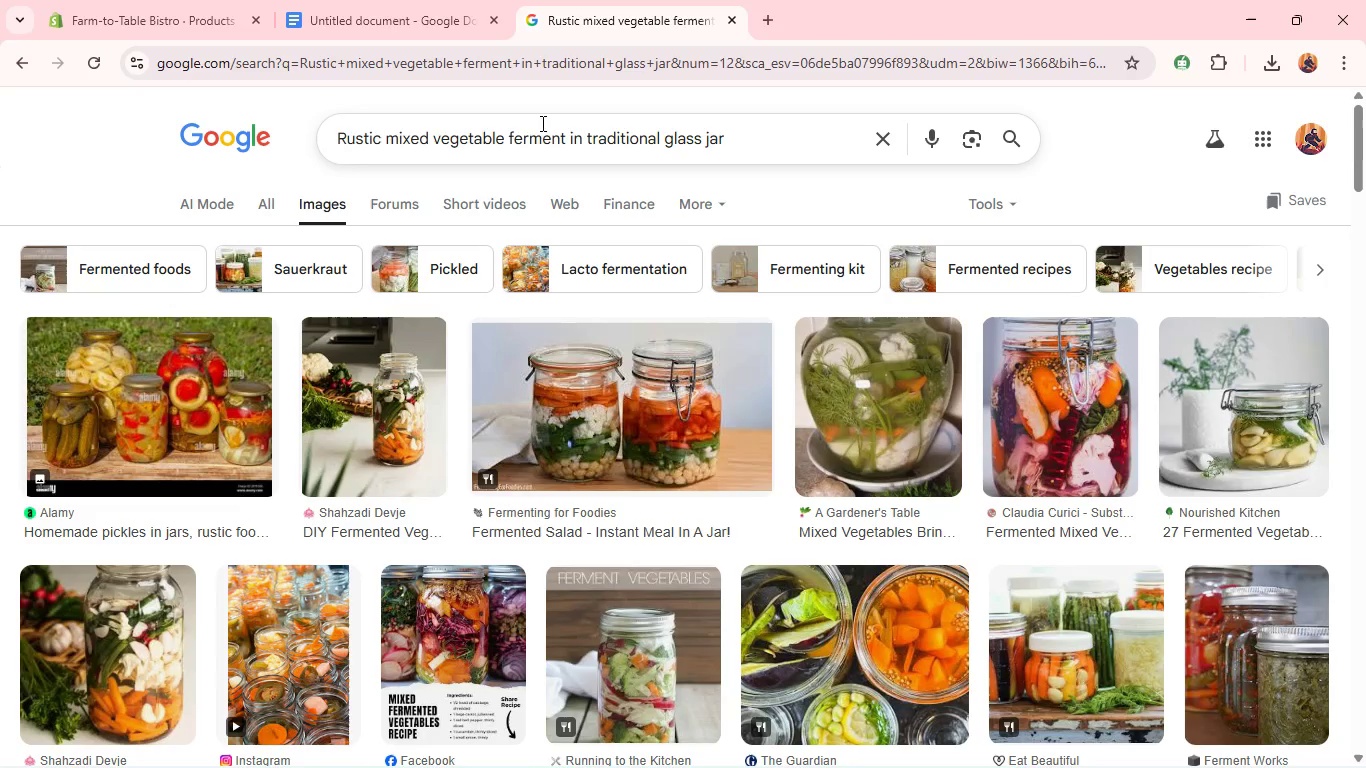 
left_click([539, 136])
 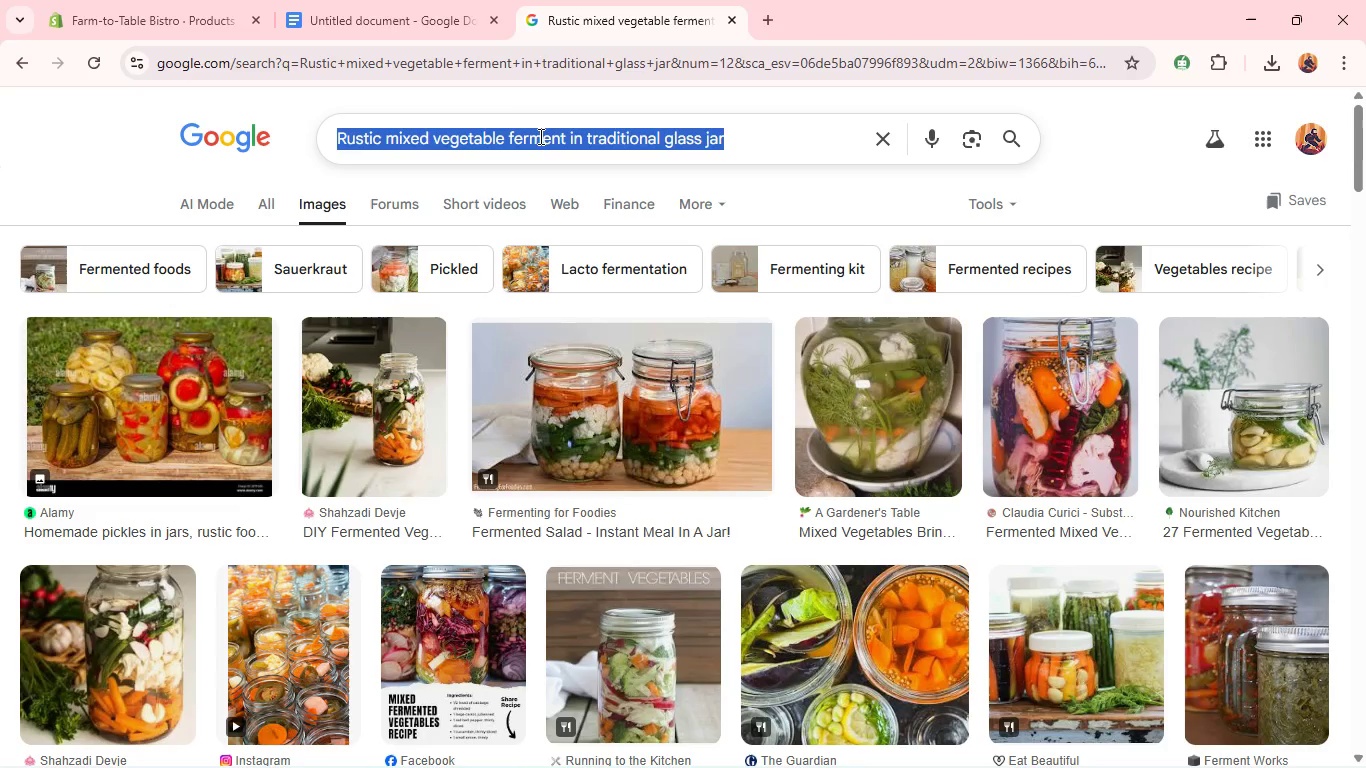 
key(Control+A)
 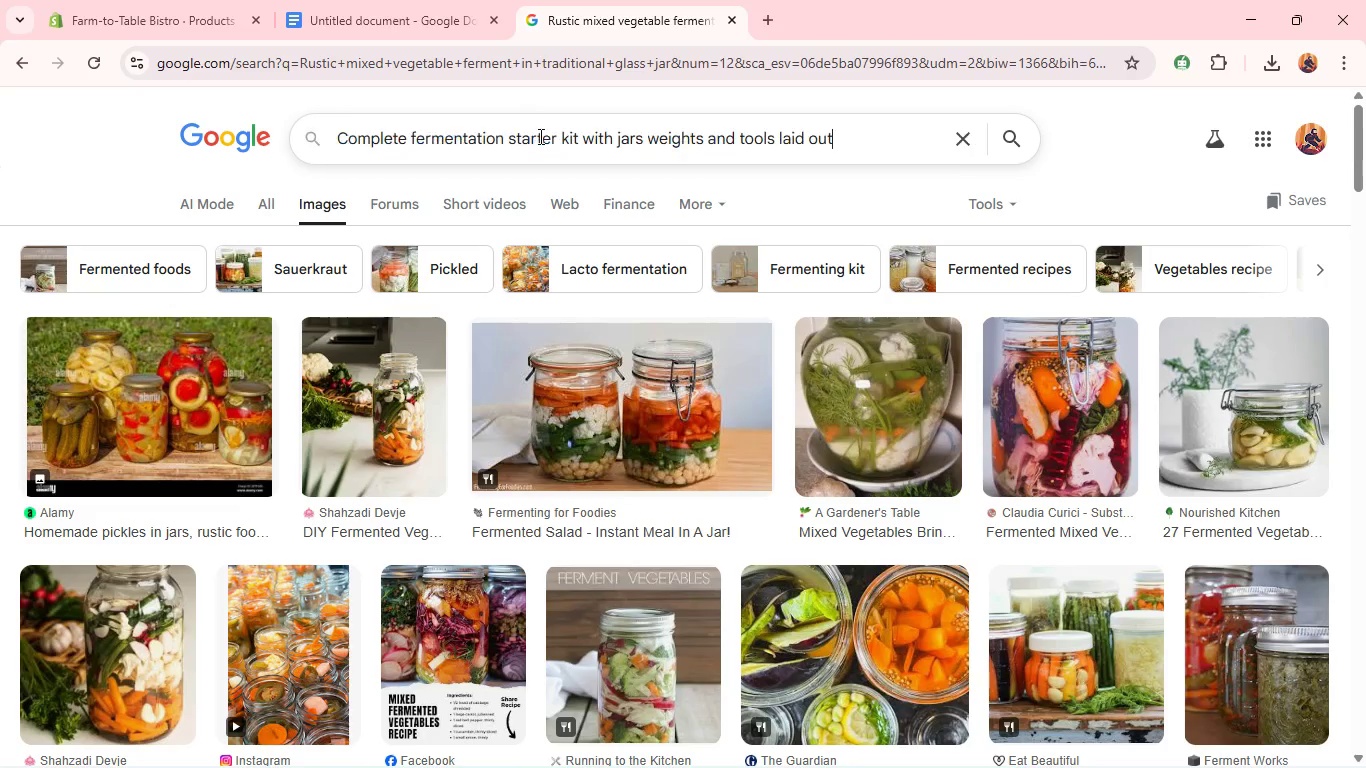 
key(Control+V)
 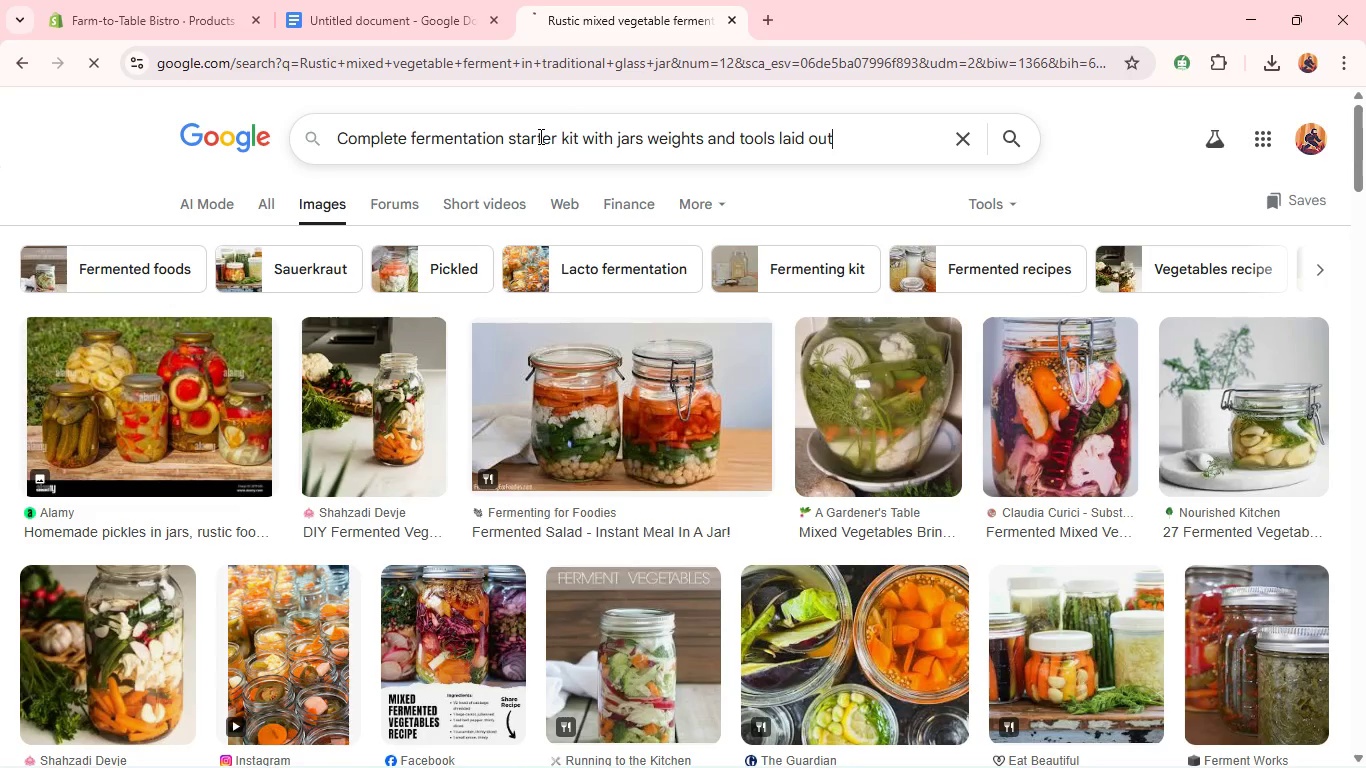 
key(Enter)
 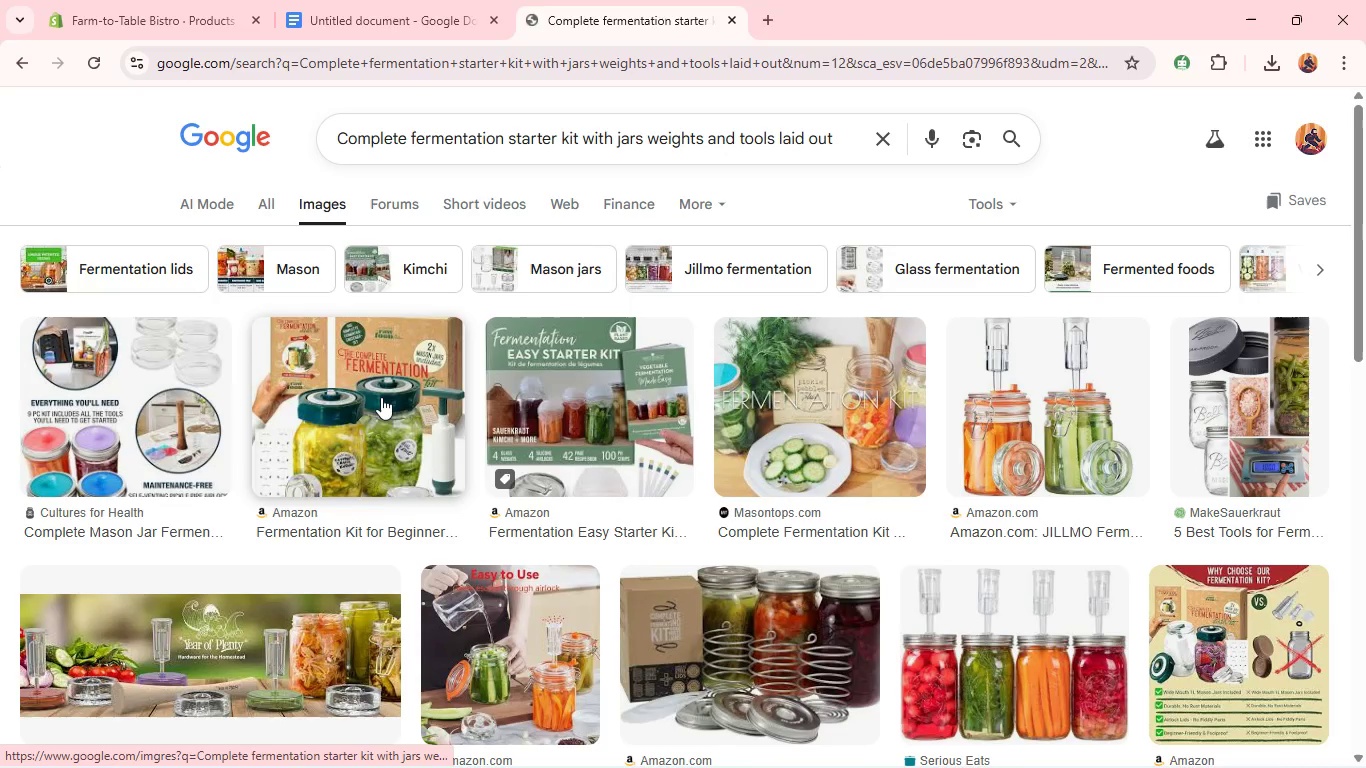 
wait(8.66)
 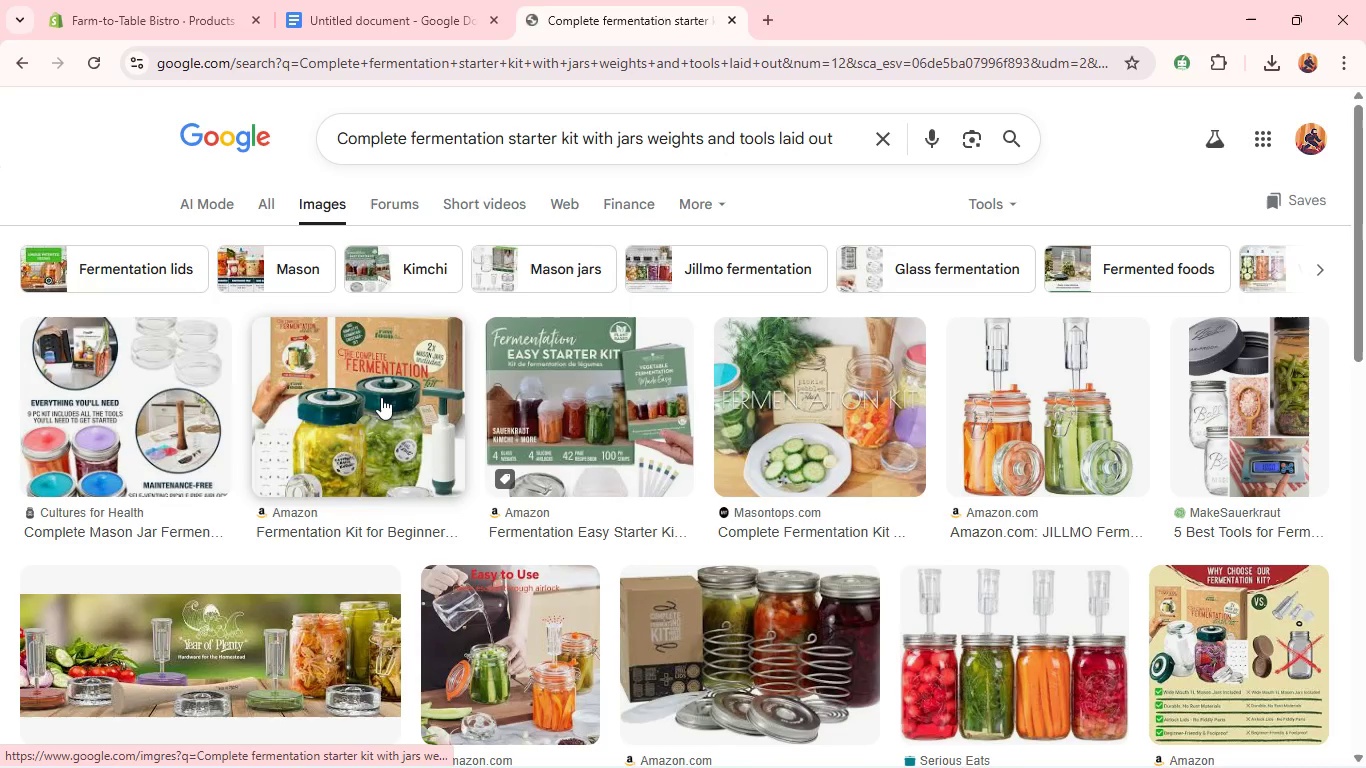 
right_click([1016, 379])
 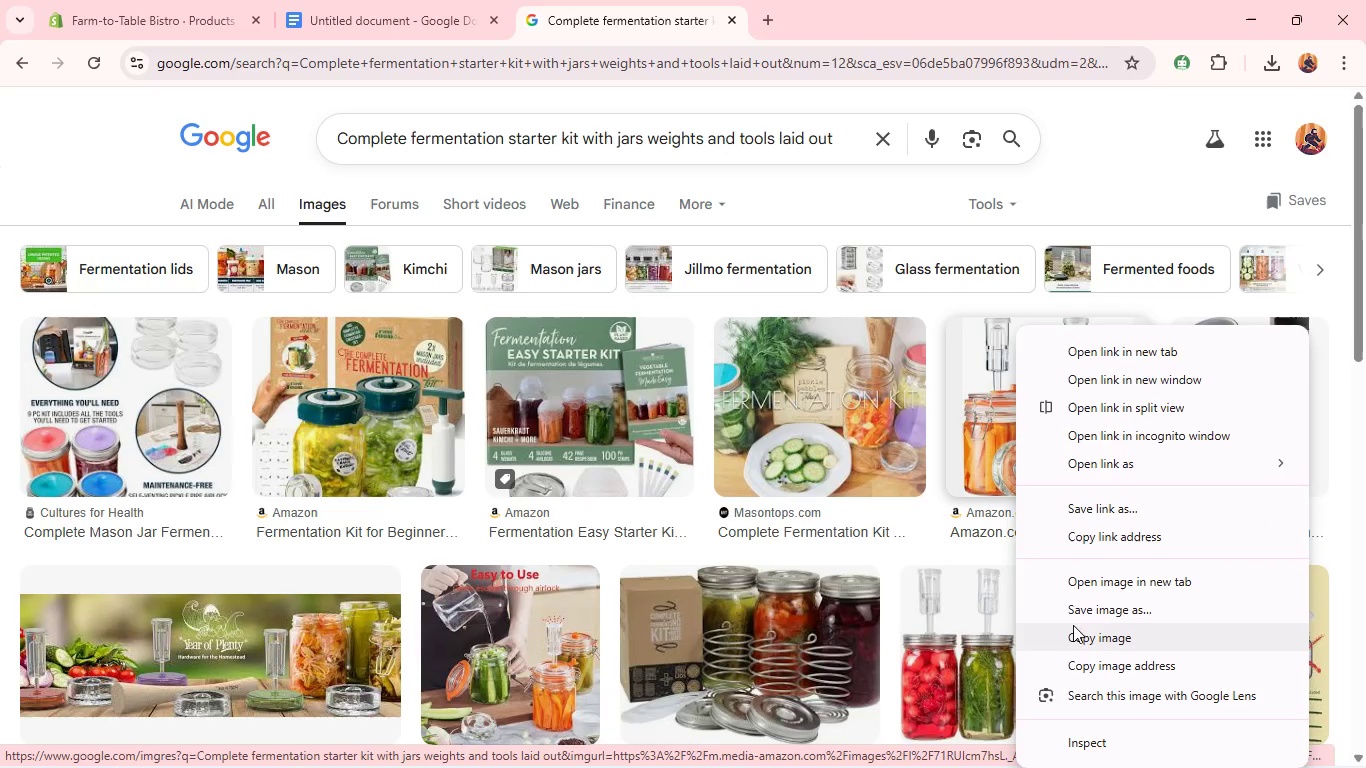 
left_click([1073, 624])
 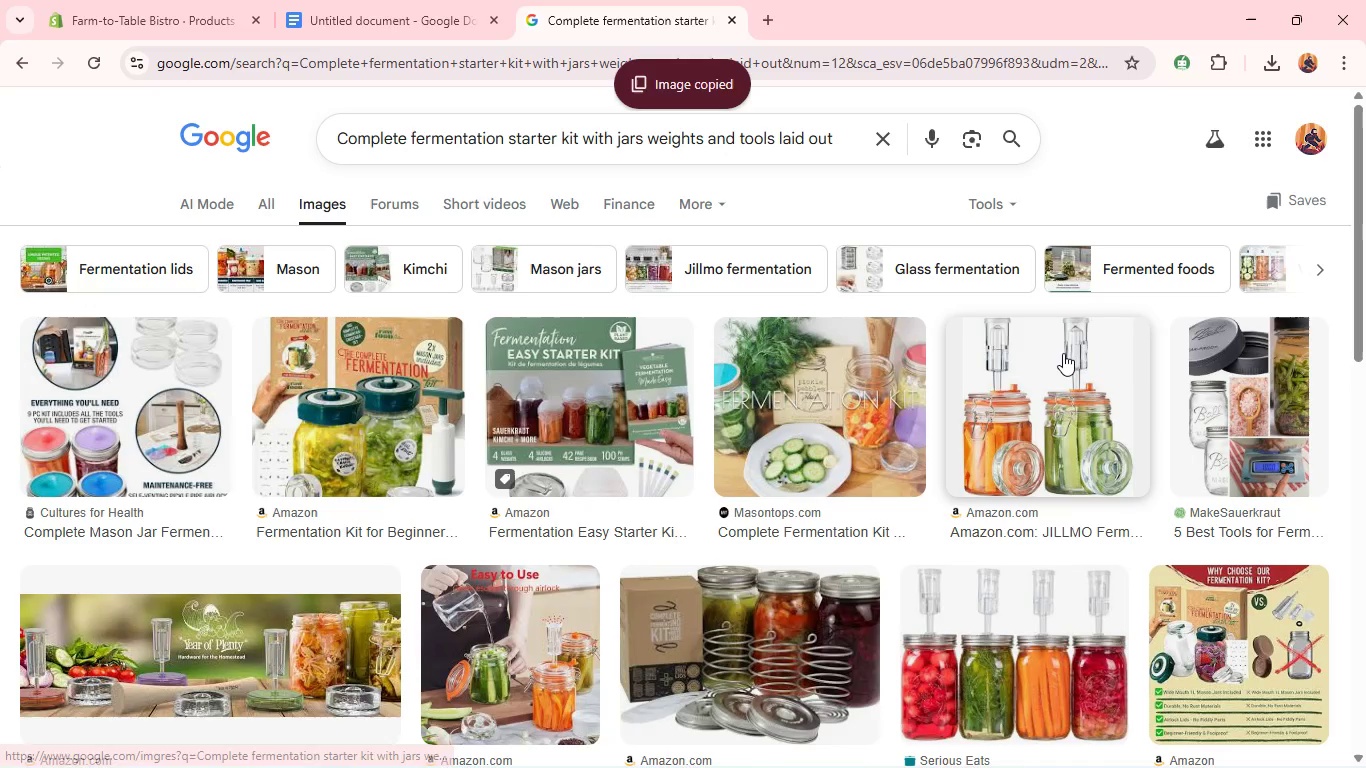 
right_click([1063, 353])
 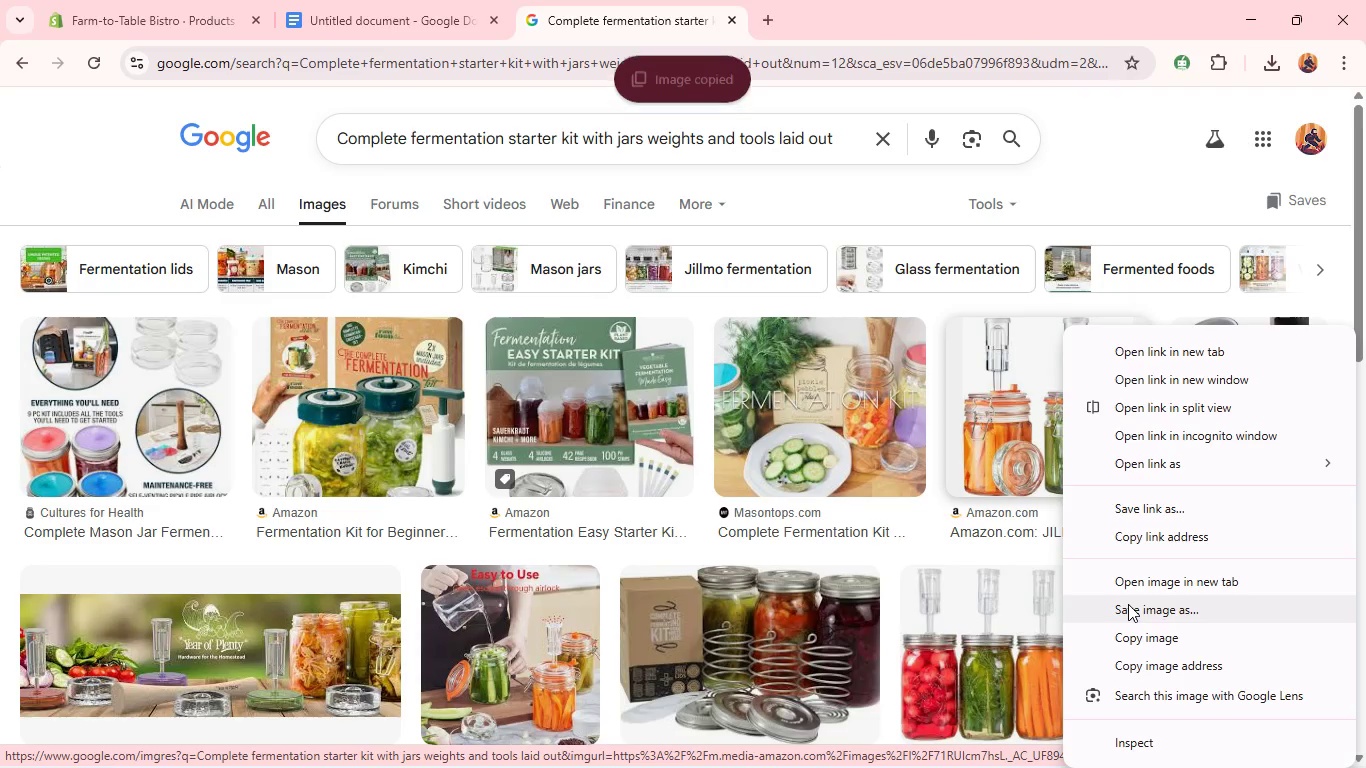 
left_click([1128, 604])
 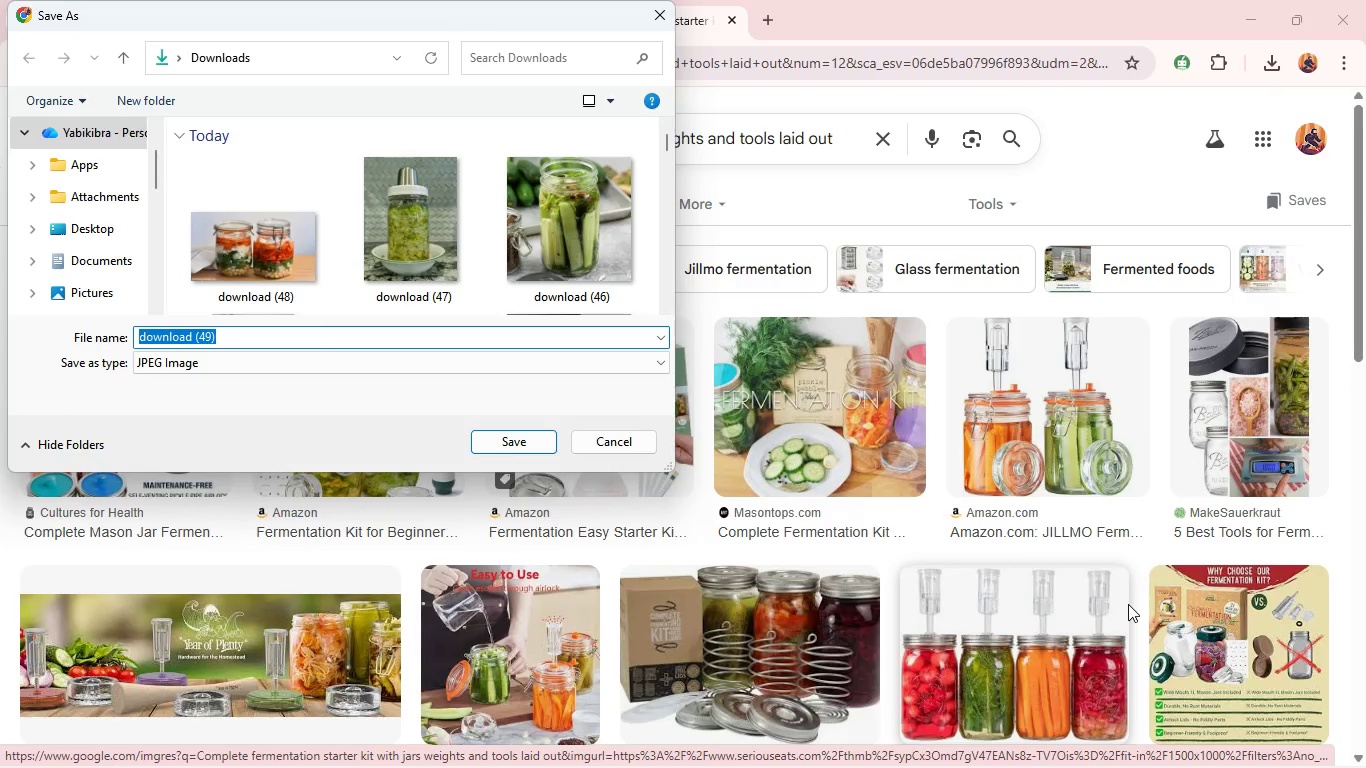 
key(Enter)
 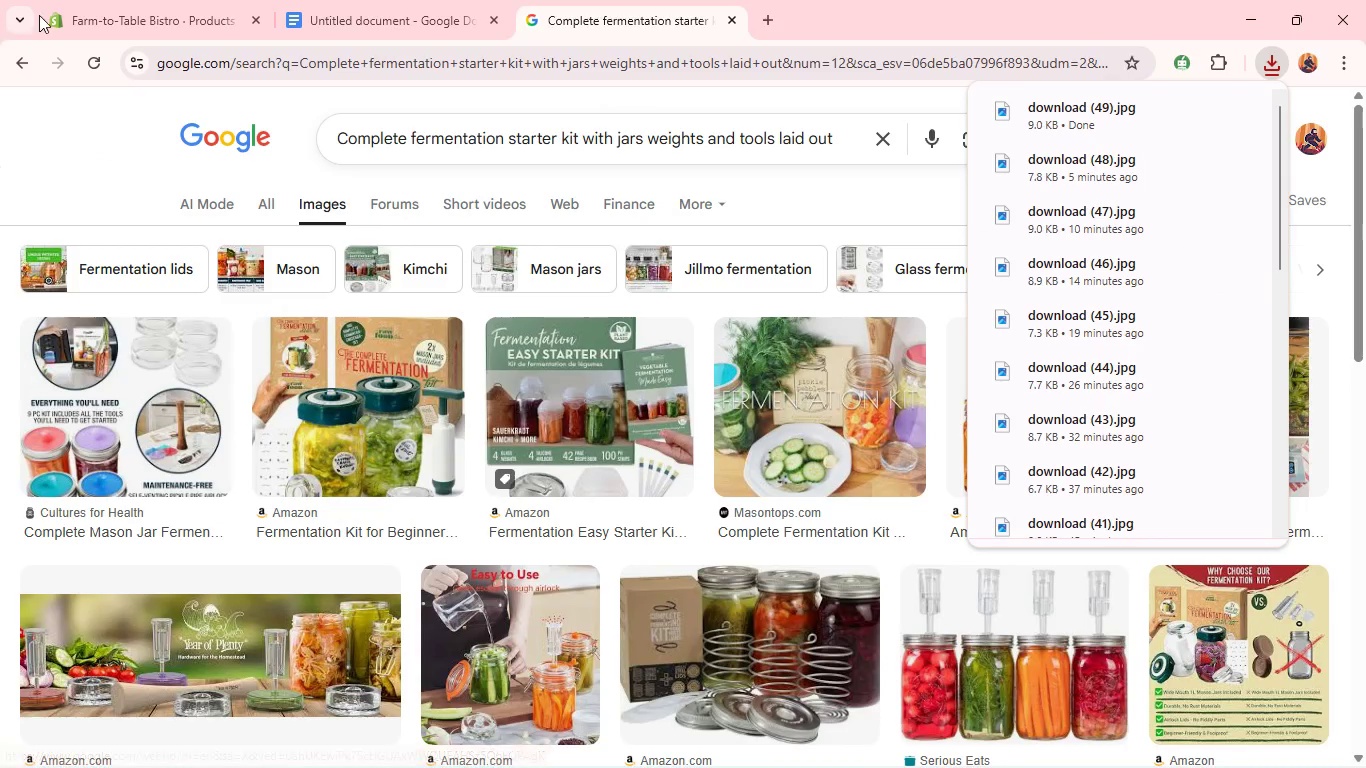 
left_click([138, 3])
 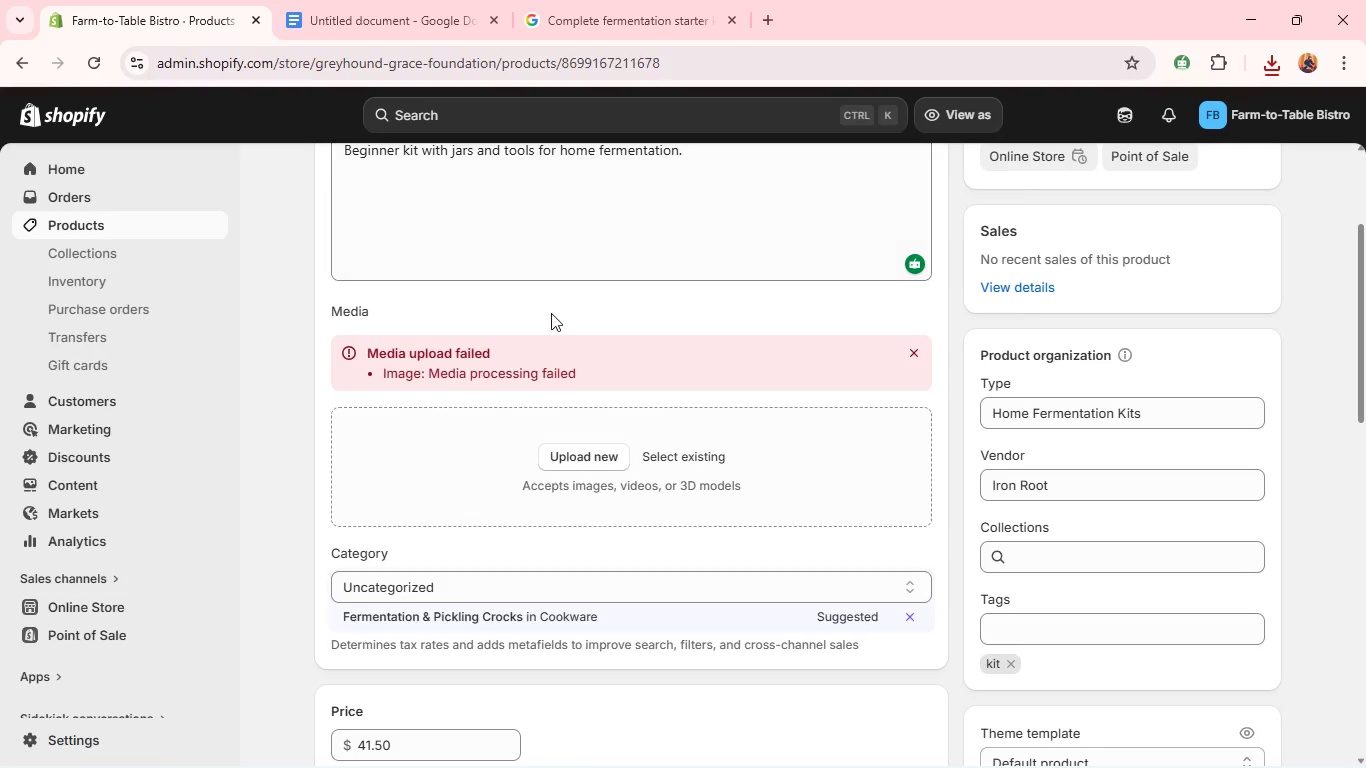 
wait(6.16)
 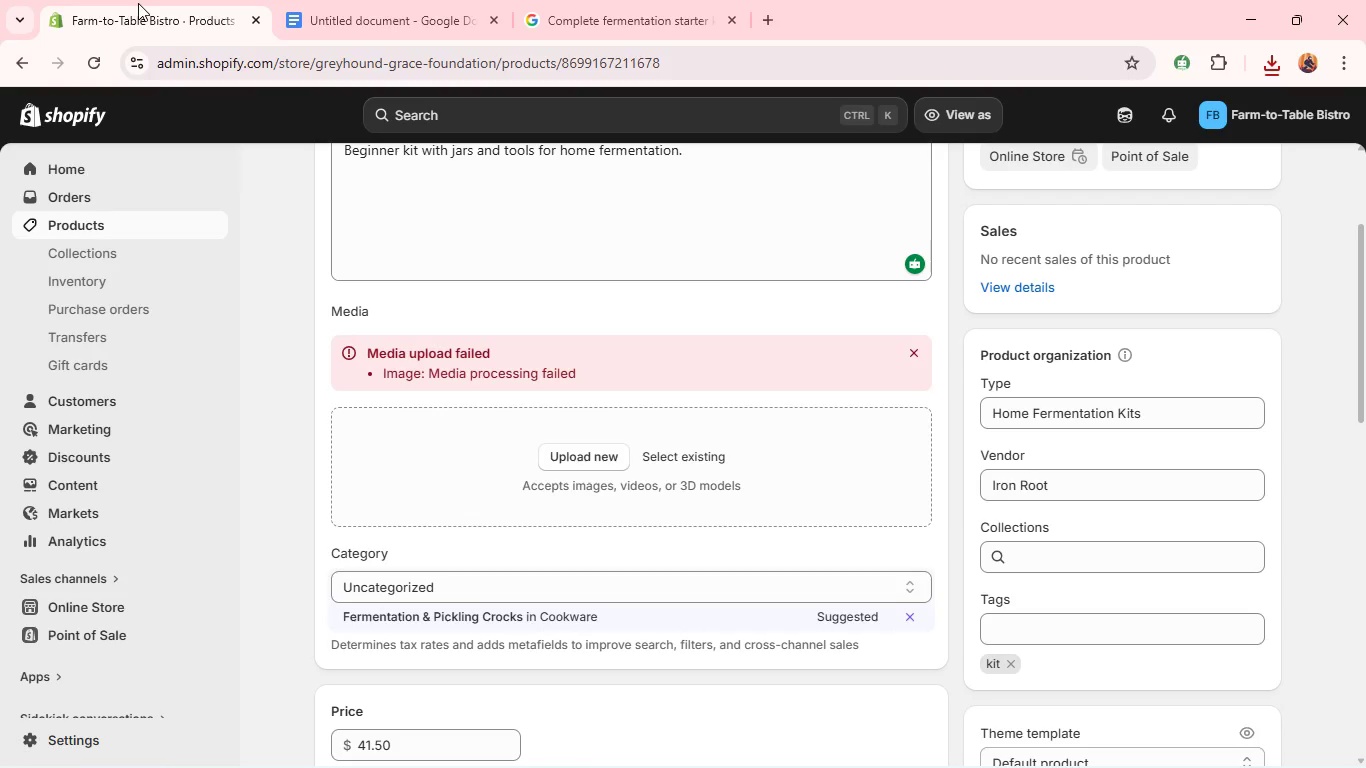 
left_click([587, 460])
 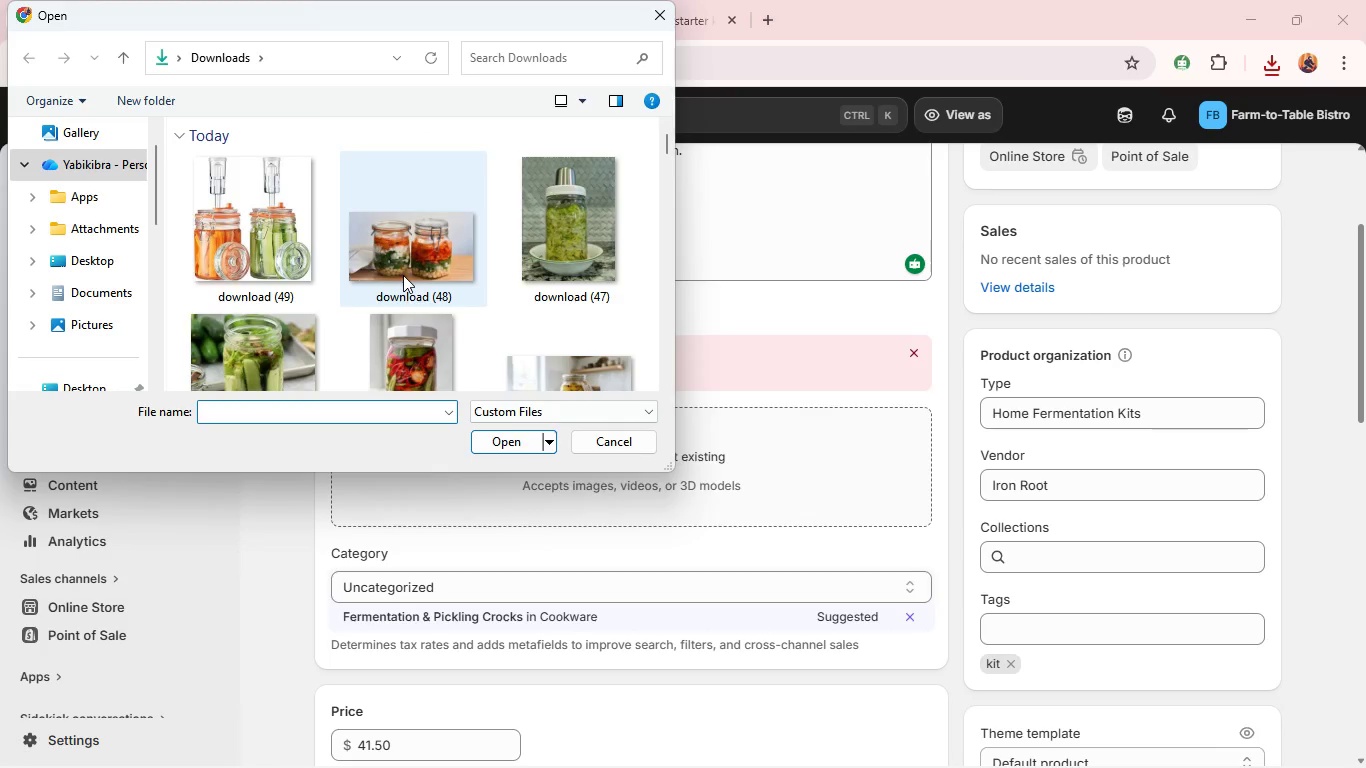 
left_click([274, 236])
 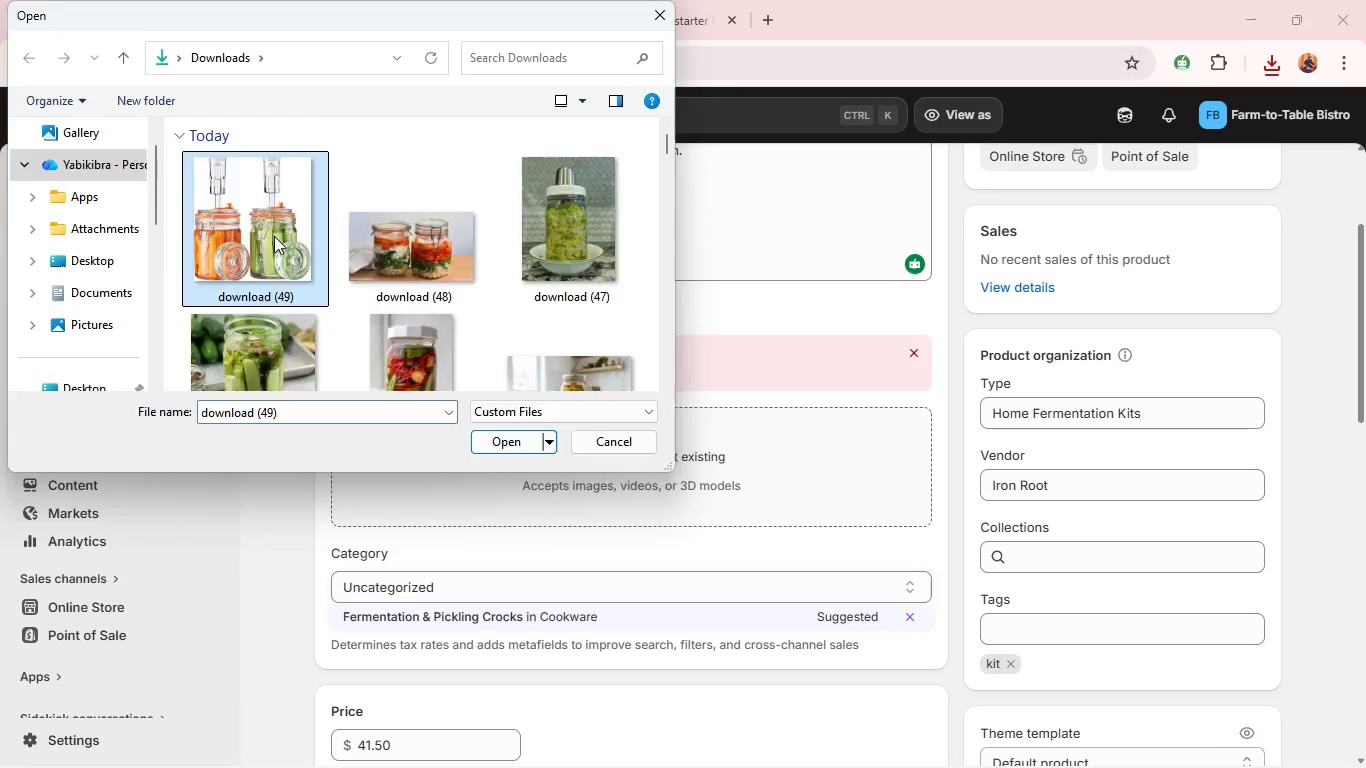 
key(Enter)
 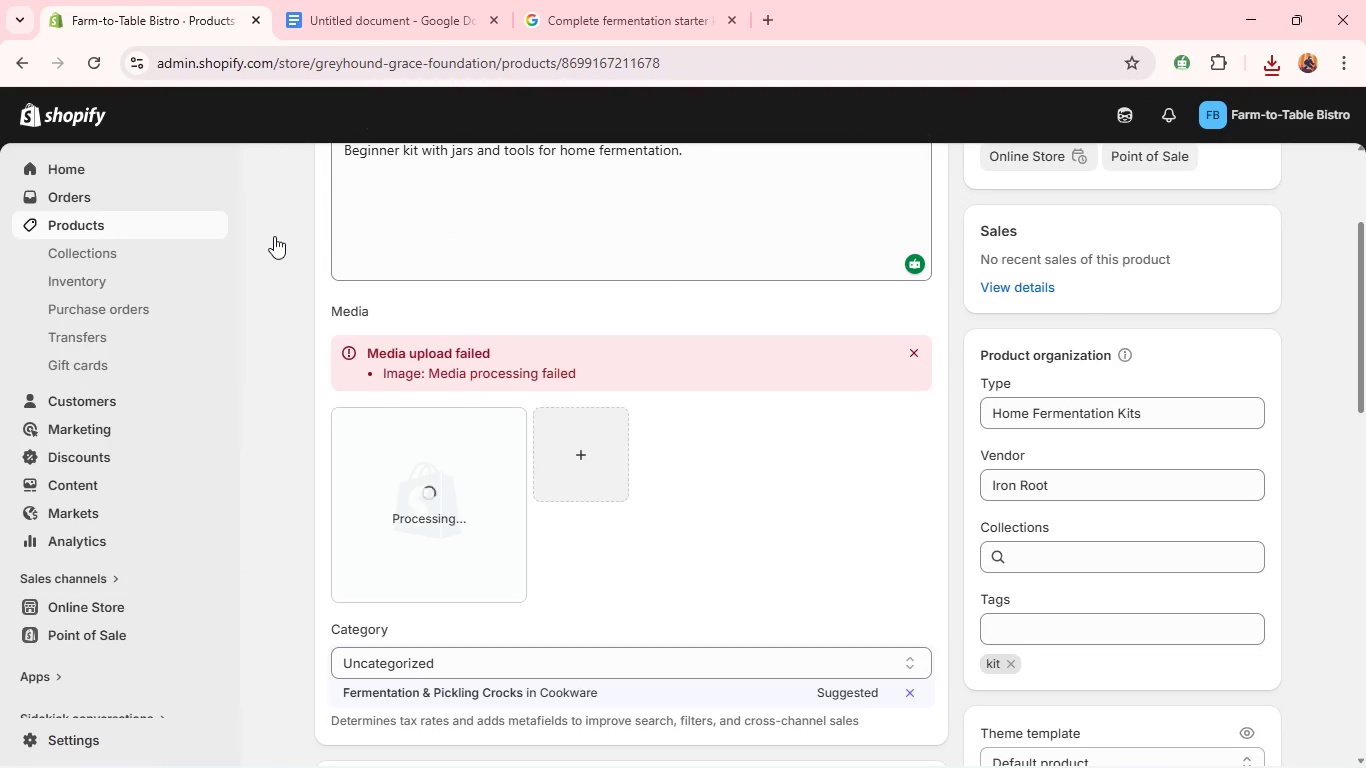 
wait(9.61)
 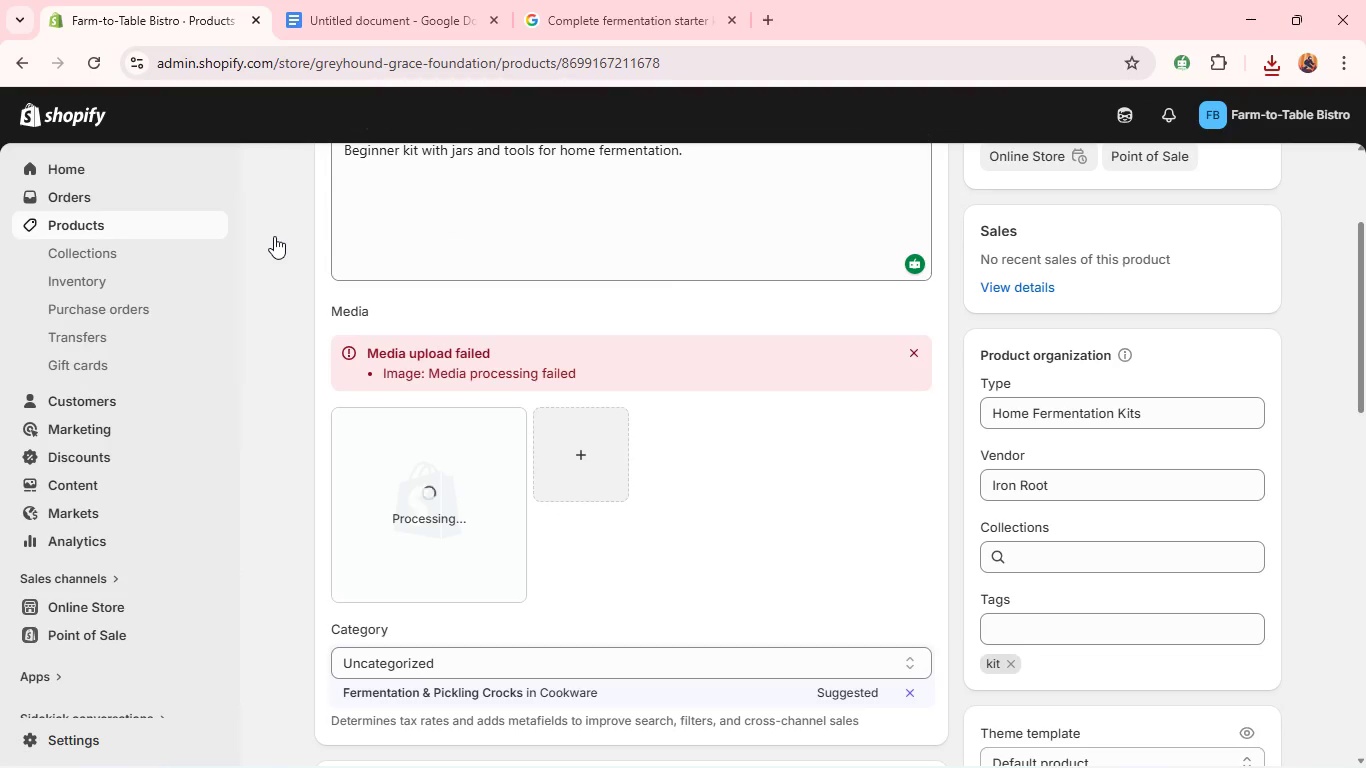 
left_click([437, 462])
 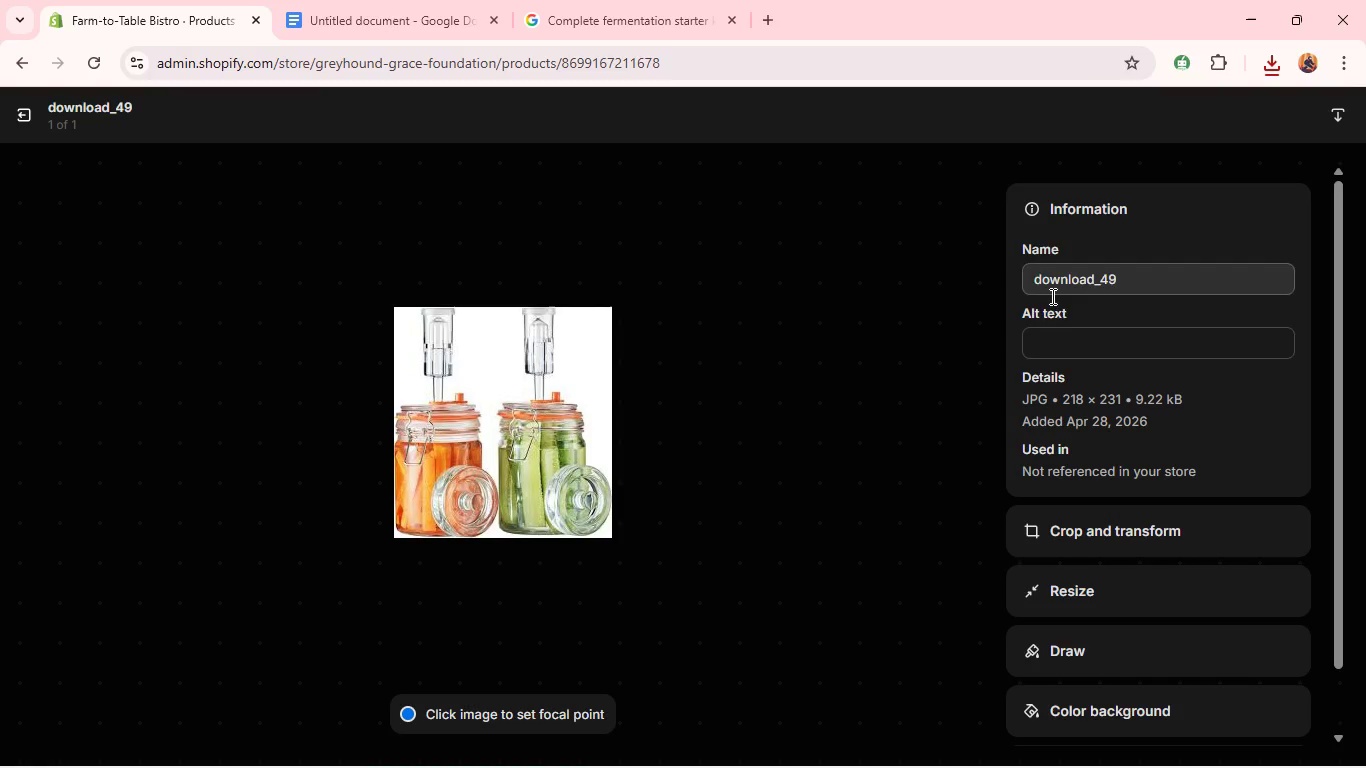 
left_click([1062, 351])
 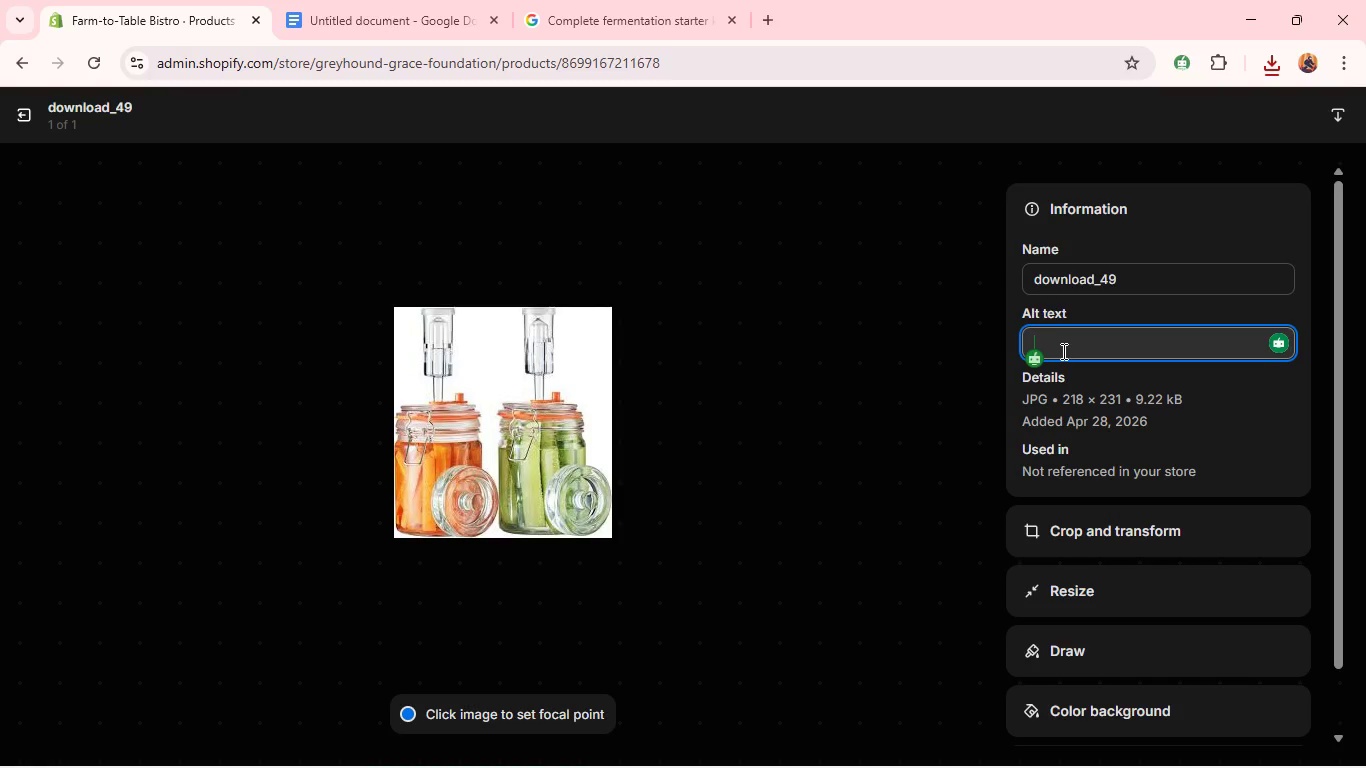 
type(Complete fermentation starter kit with jars e)
key(Backspace)
type(weights and tools laid out)
 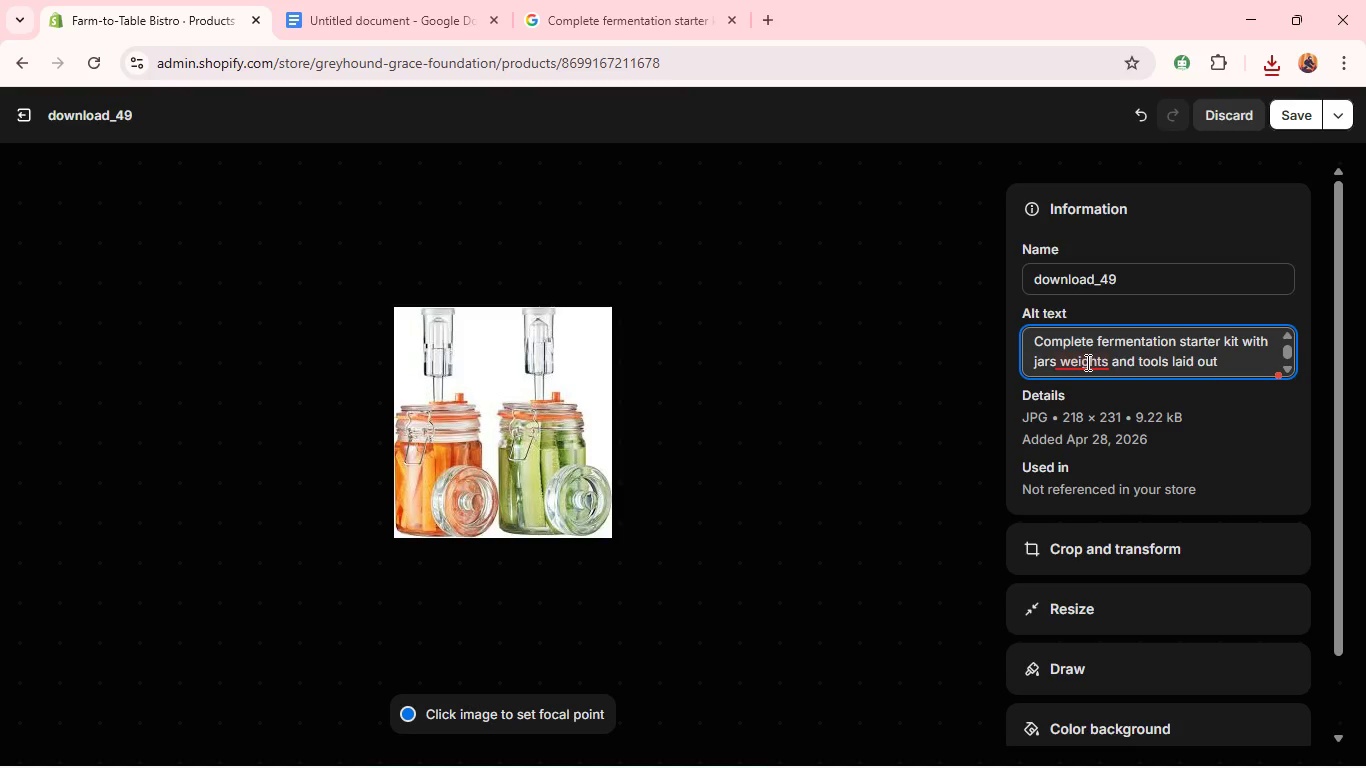 
left_click([1086, 362])
 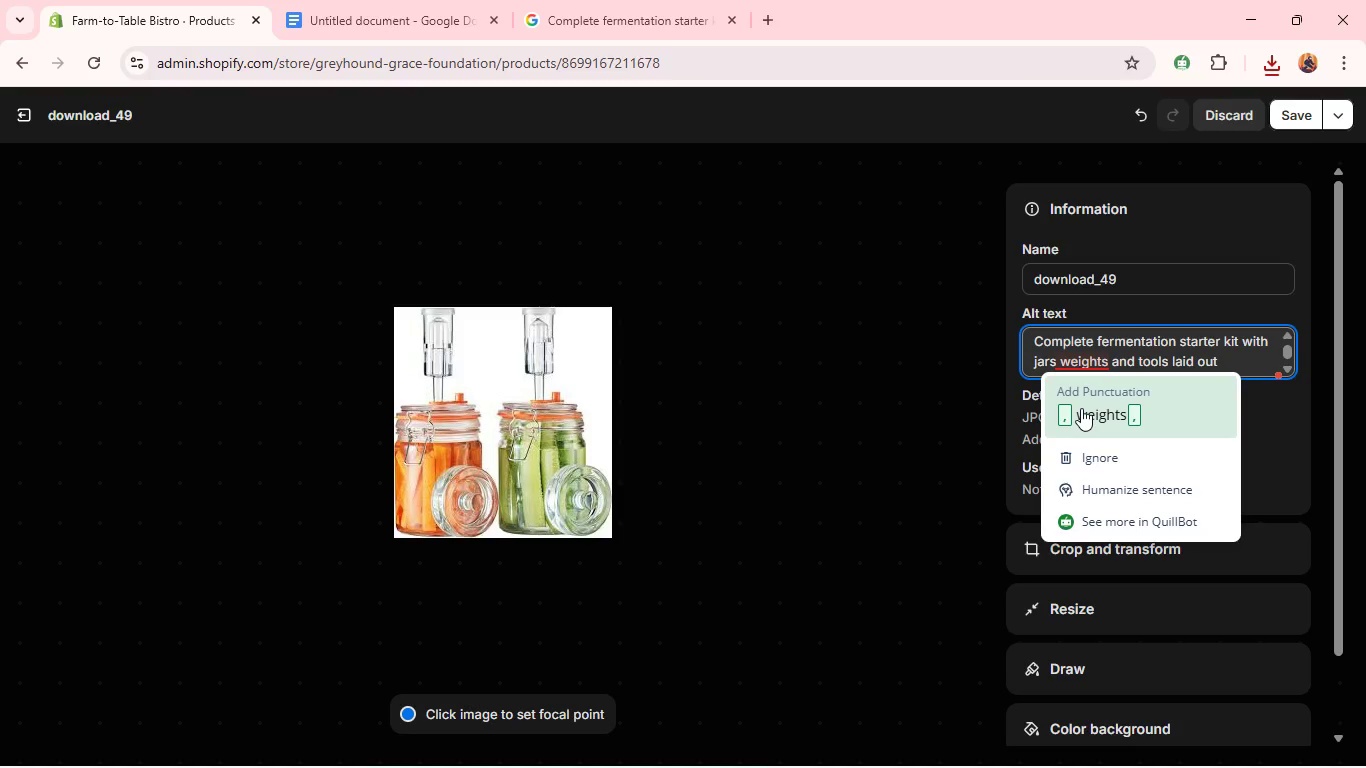 
left_click([1081, 408])
 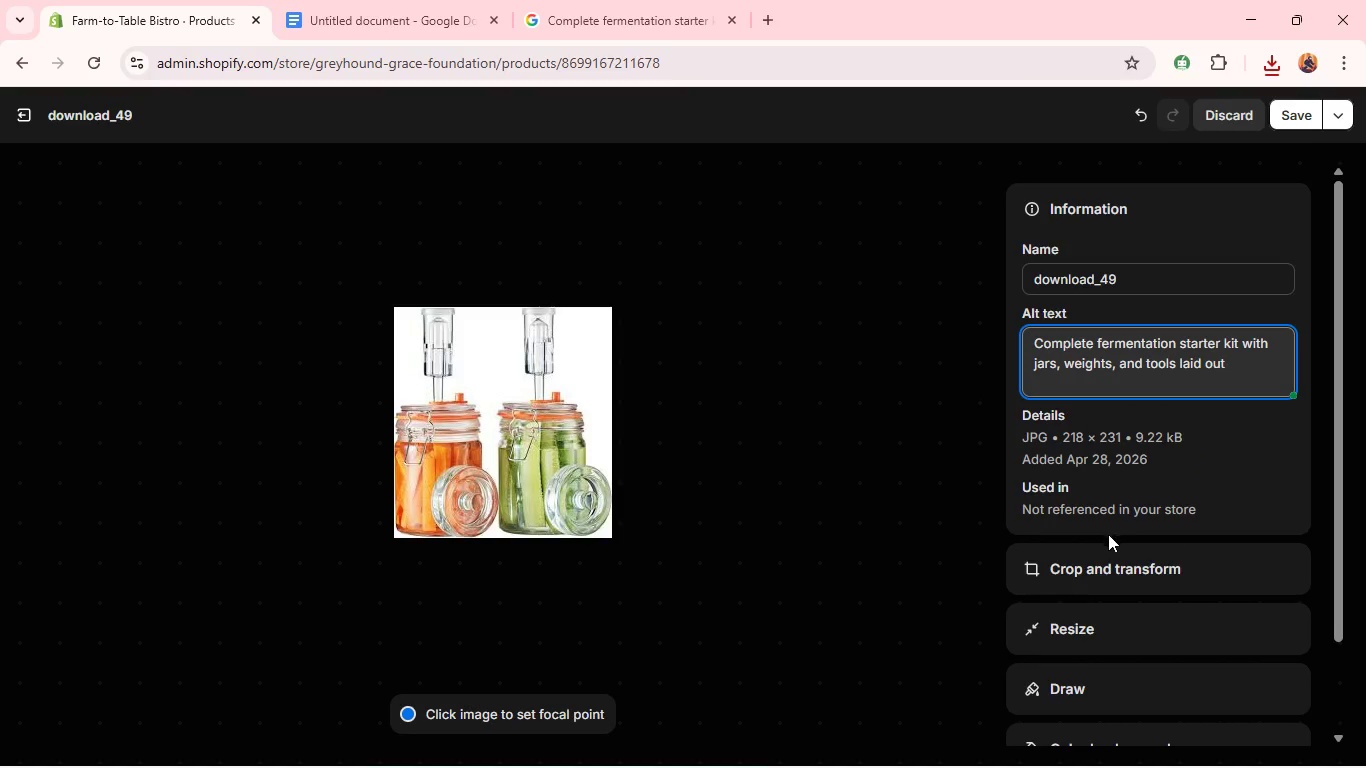 
left_click([1099, 576])
 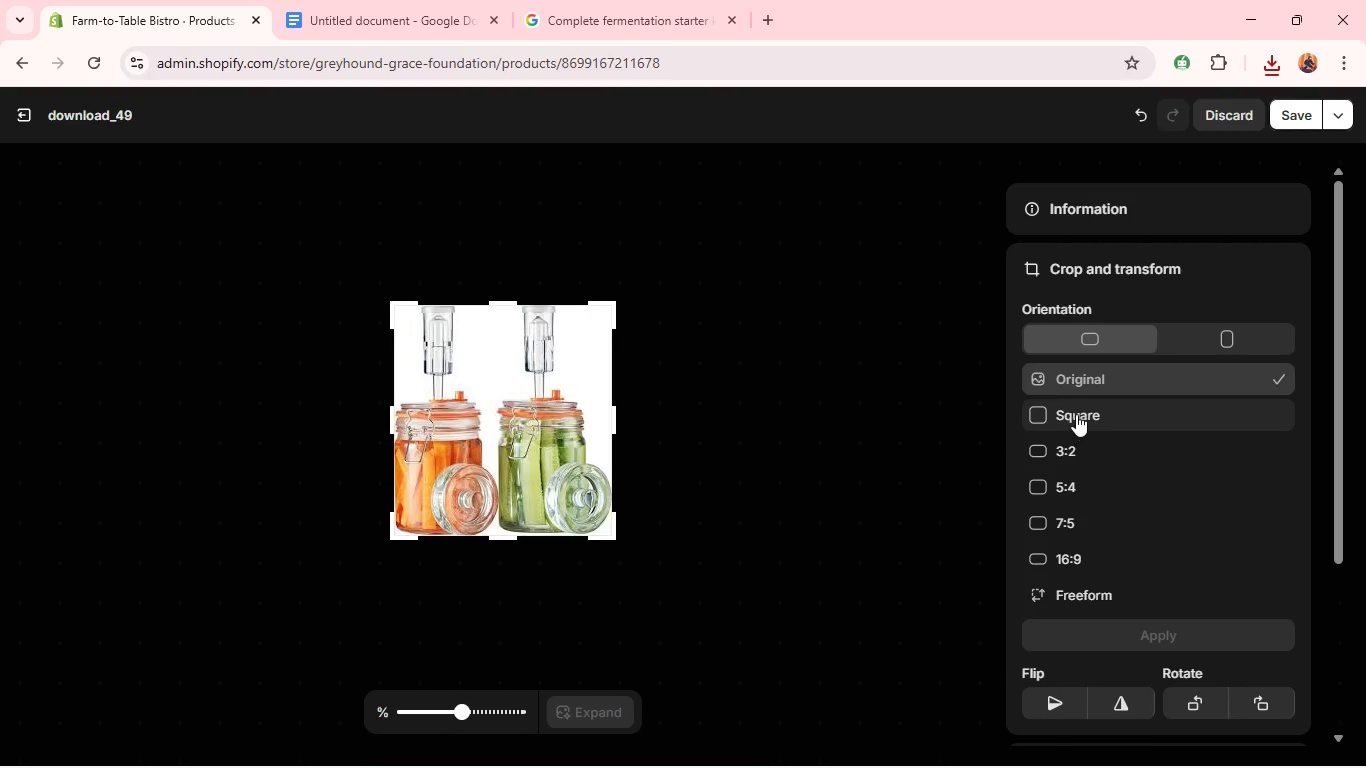 
left_click([1076, 410])
 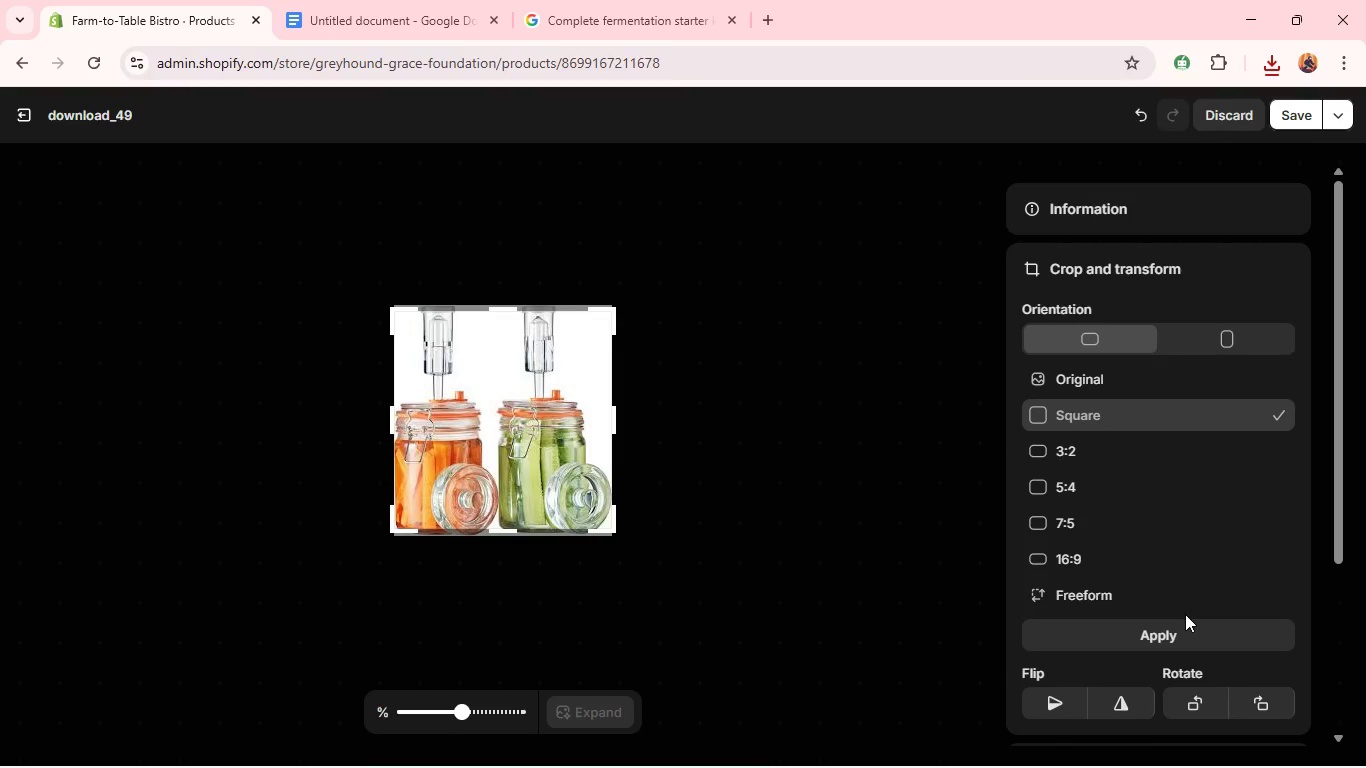 
left_click([1174, 631])
 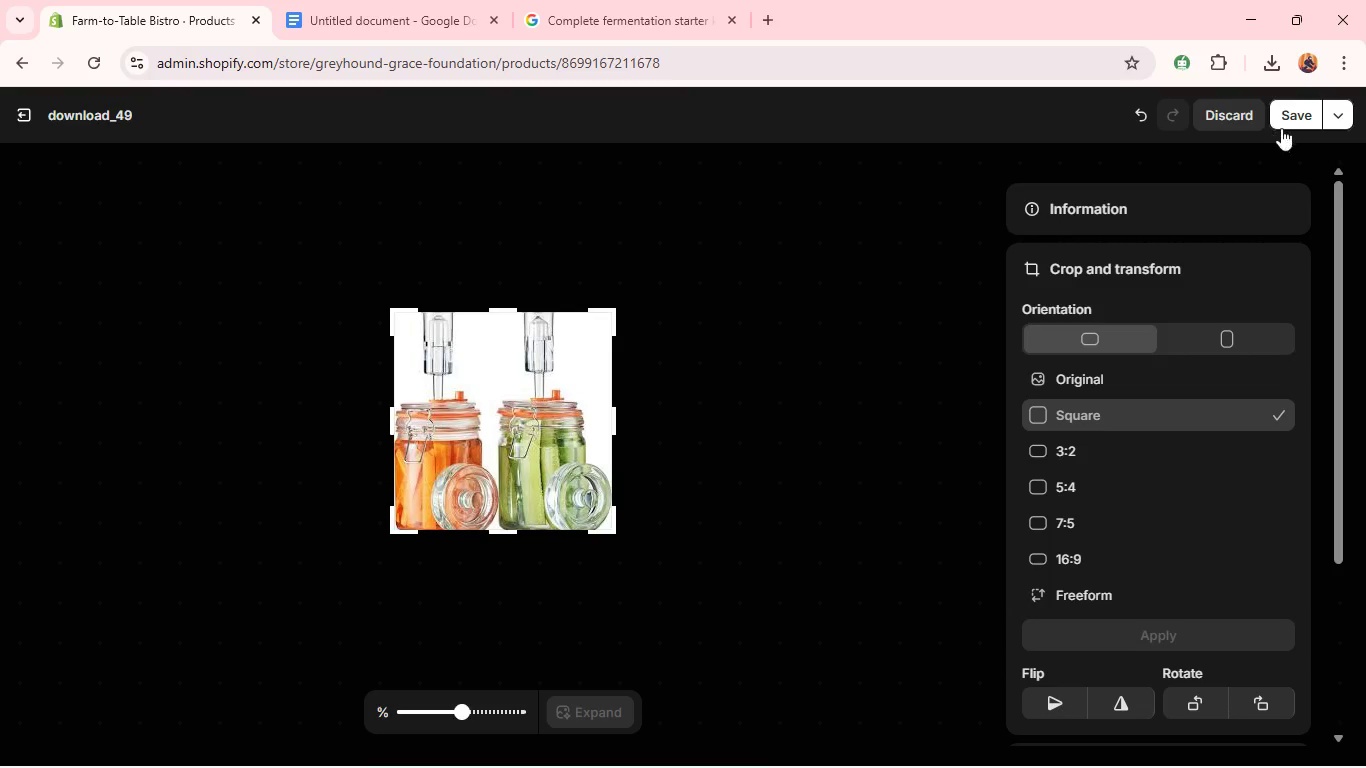 
left_click([1297, 119])
 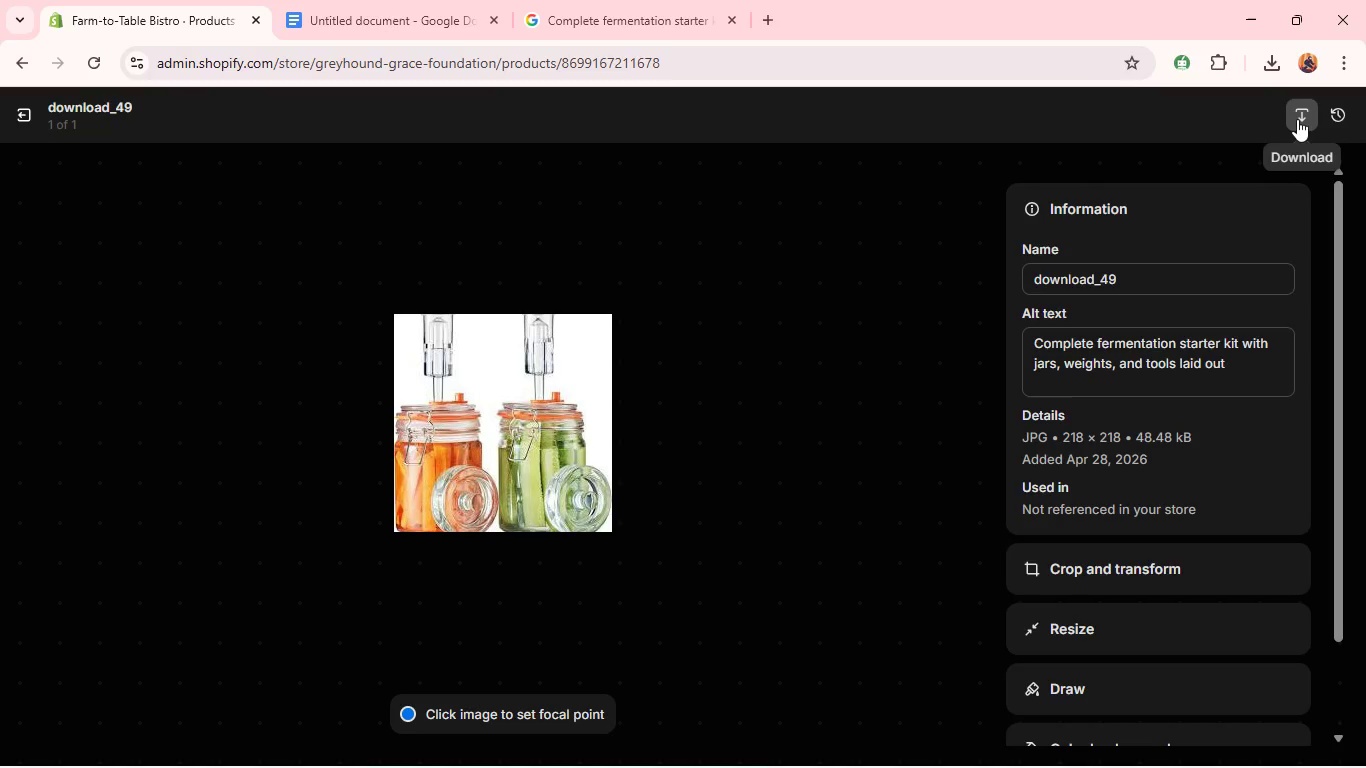 
wait(12.31)
 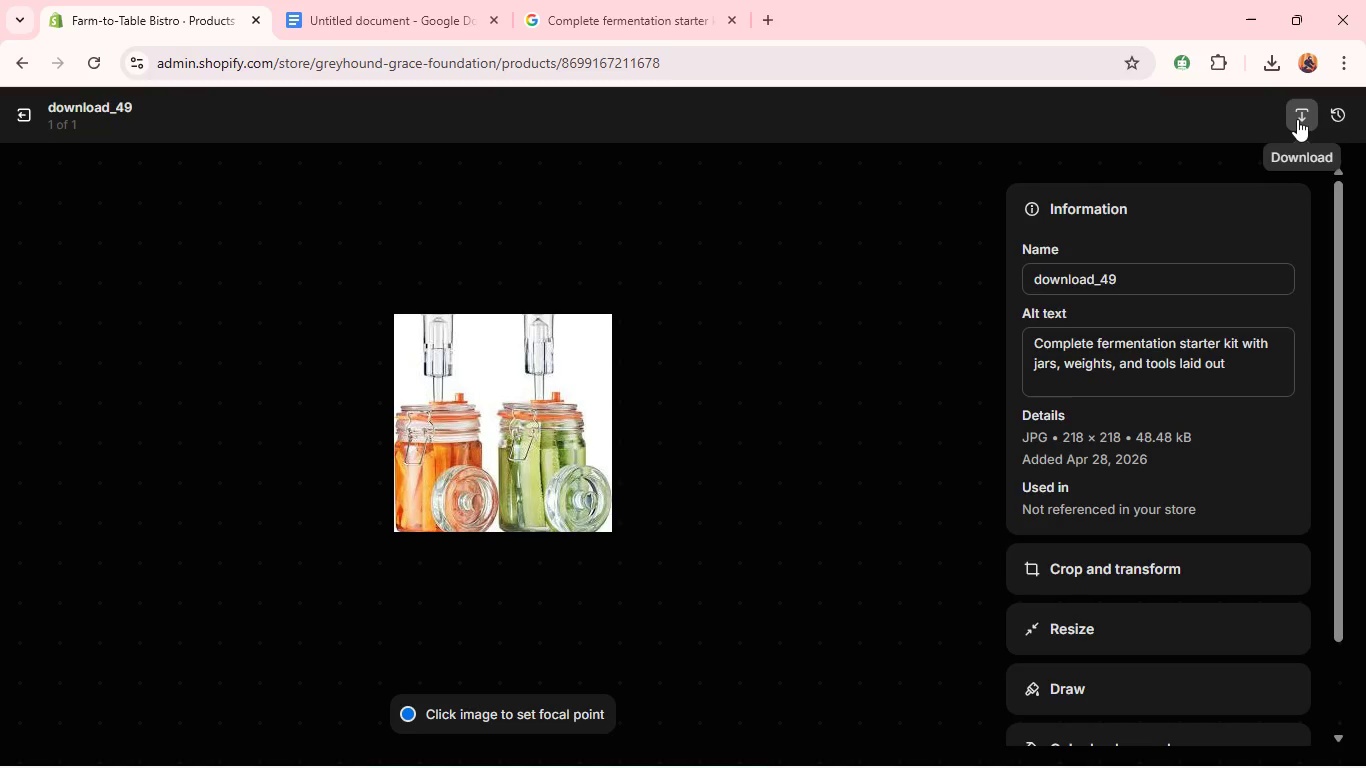 
left_click([22, 110])
 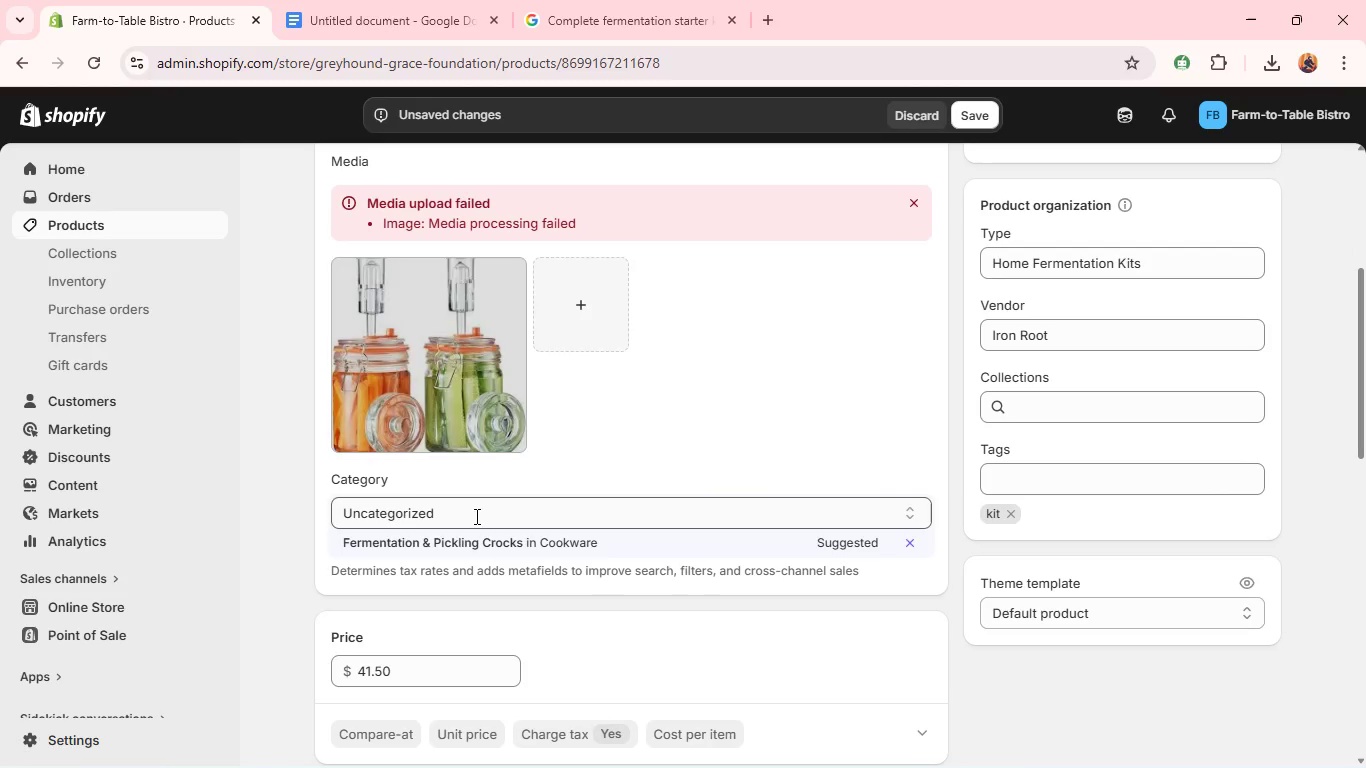 
left_click([462, 546])
 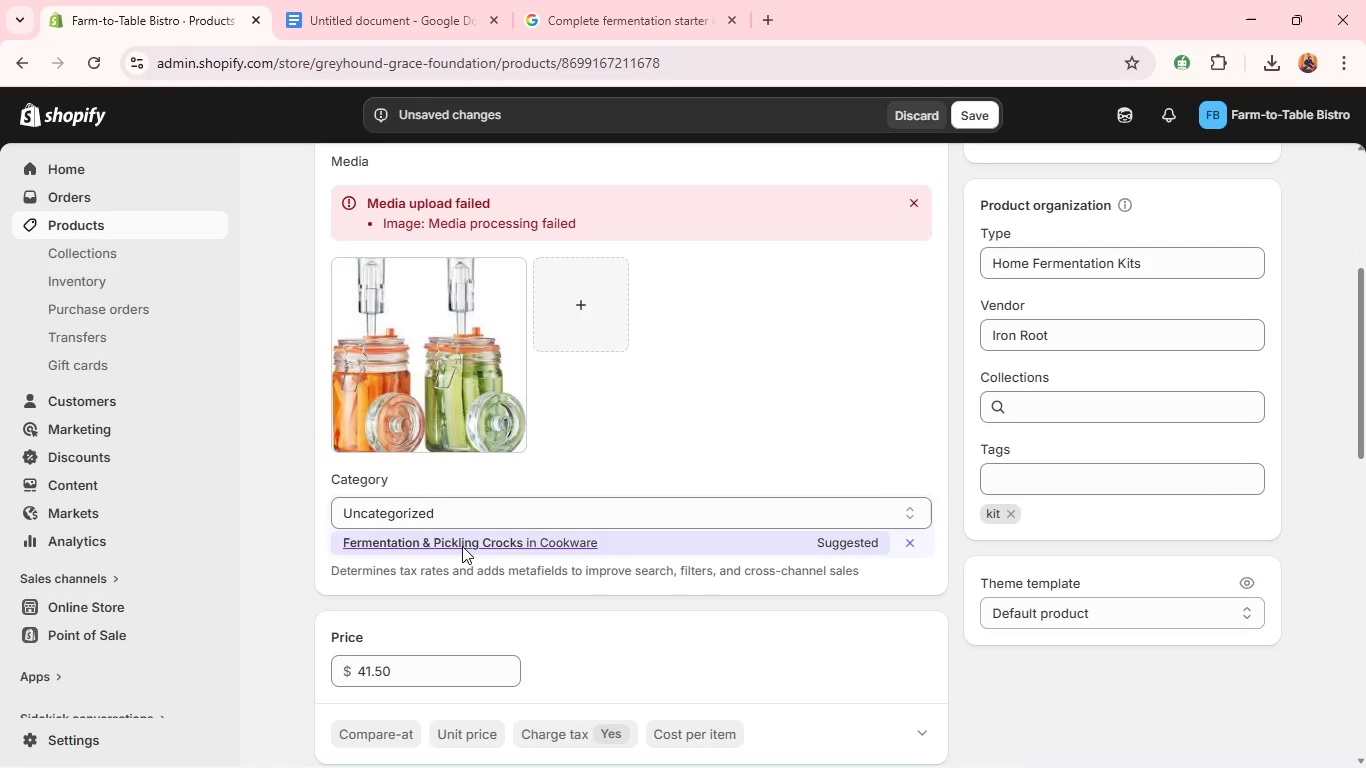 
key(Unknown)
 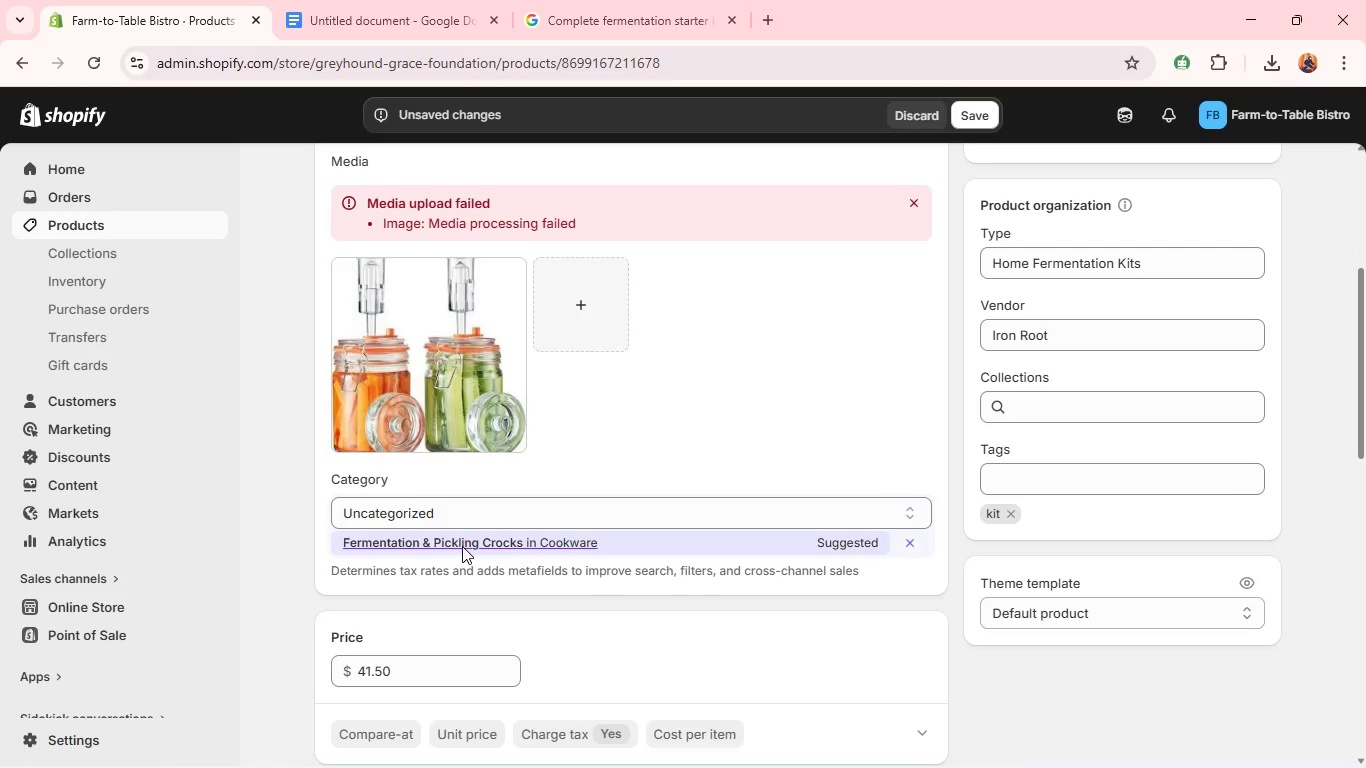 
wait(6.16)
 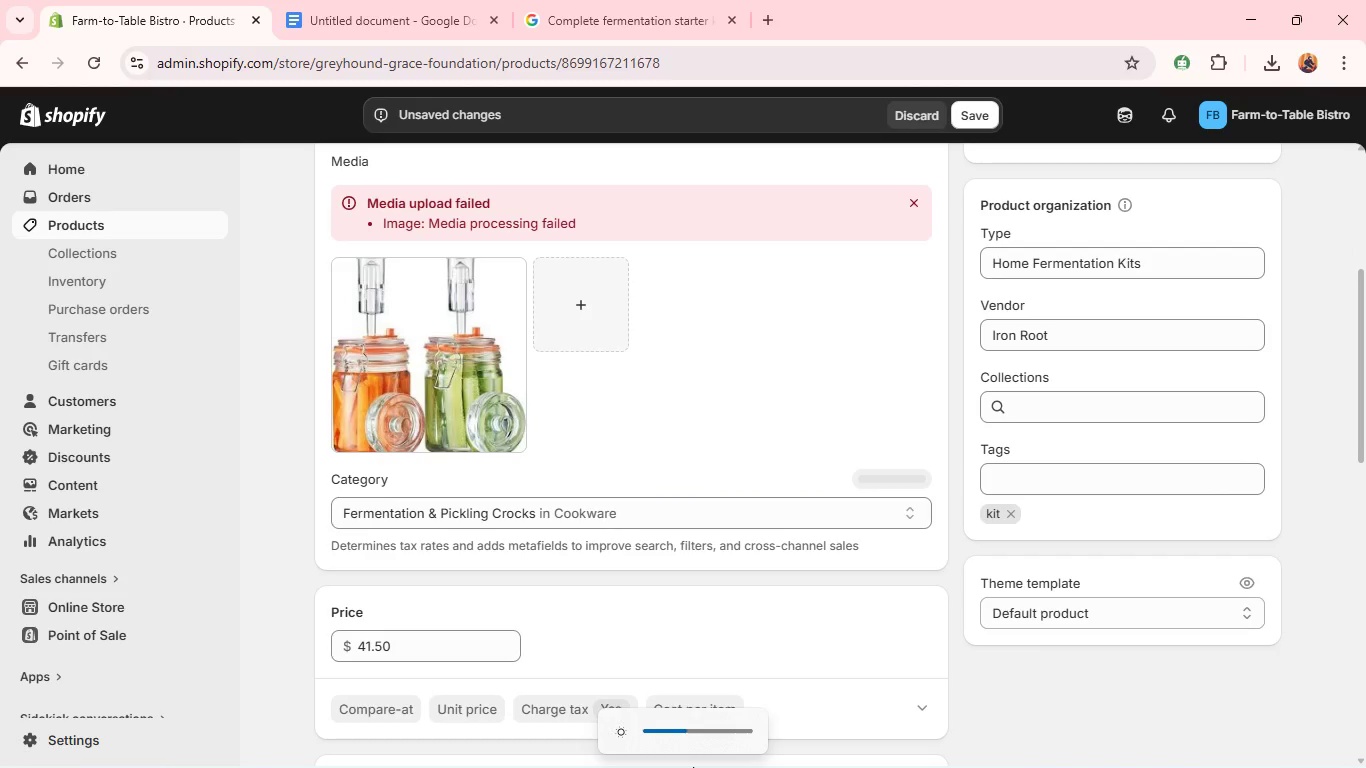 
double_click([467, 636])
 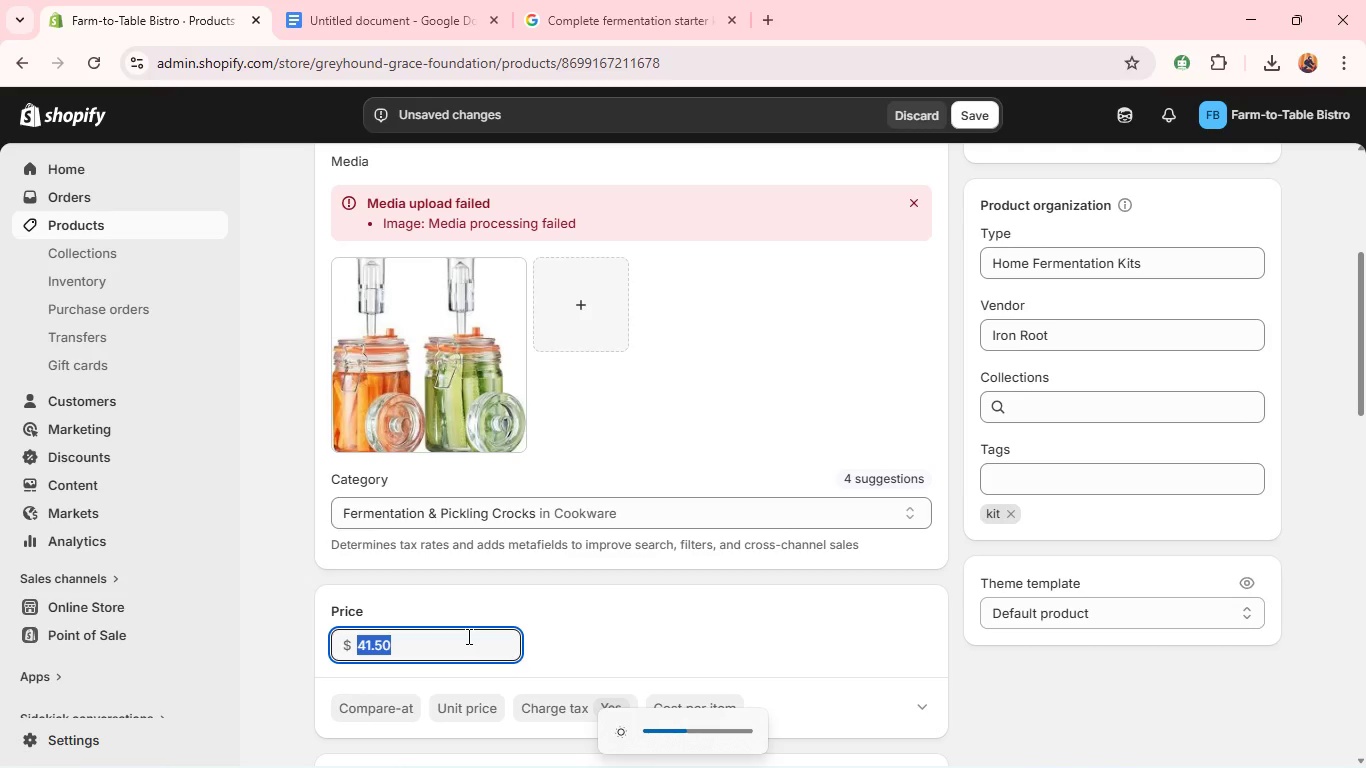 
triple_click([467, 636])
 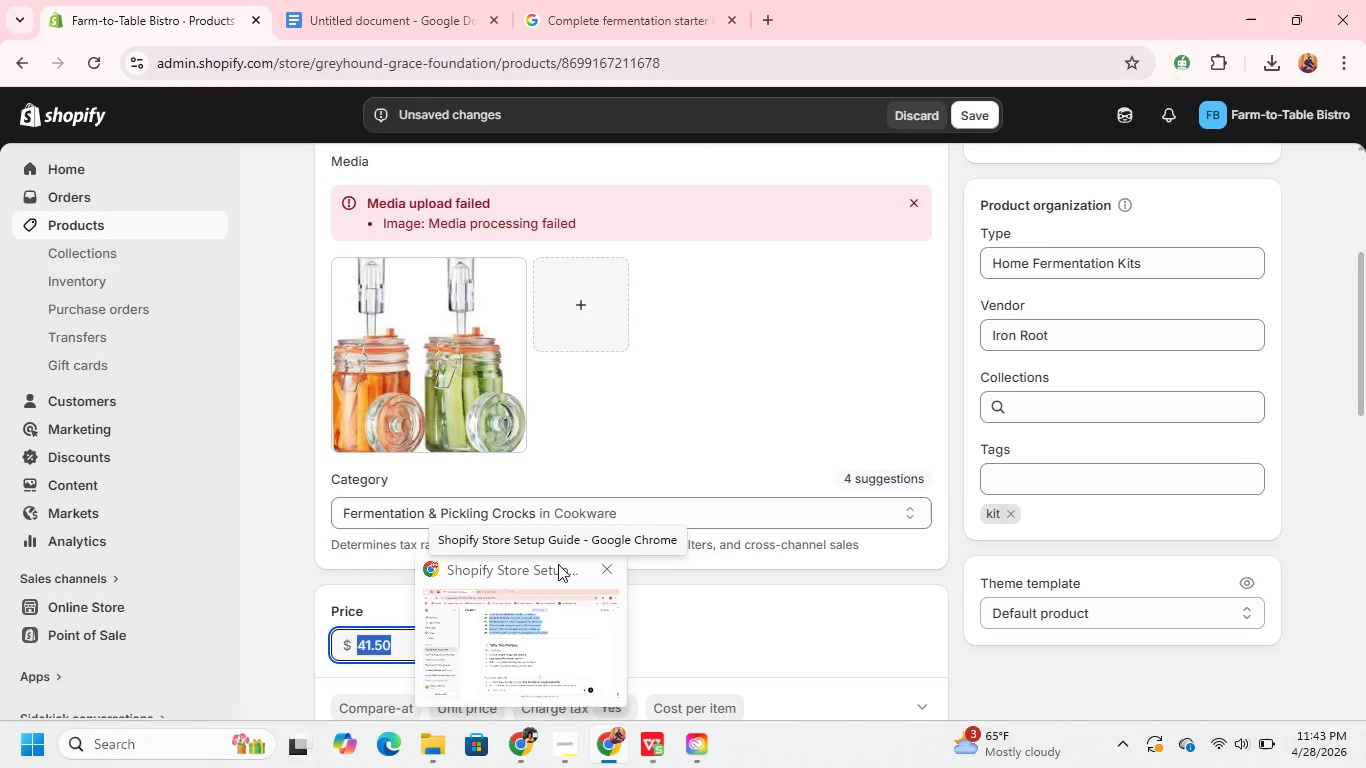 
wait(14.31)
 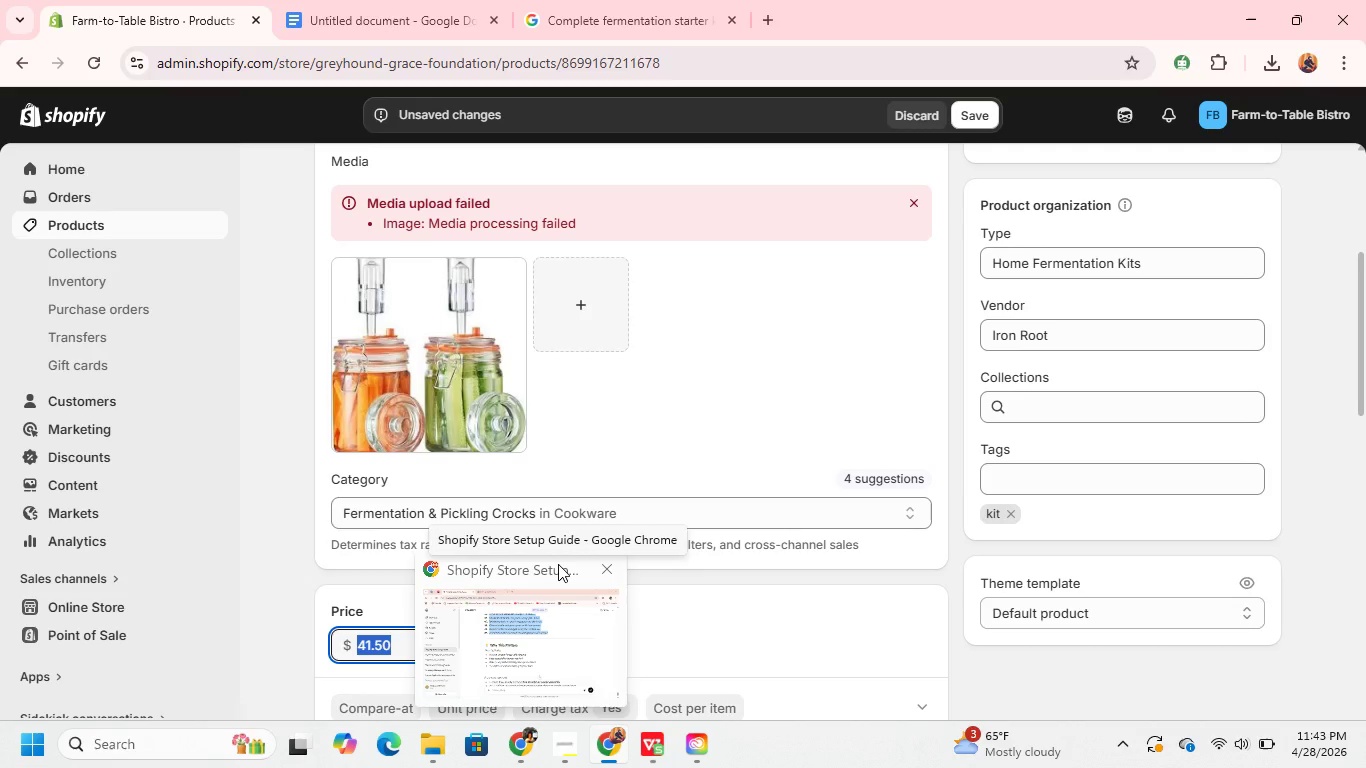 
left_click([755, 421])
 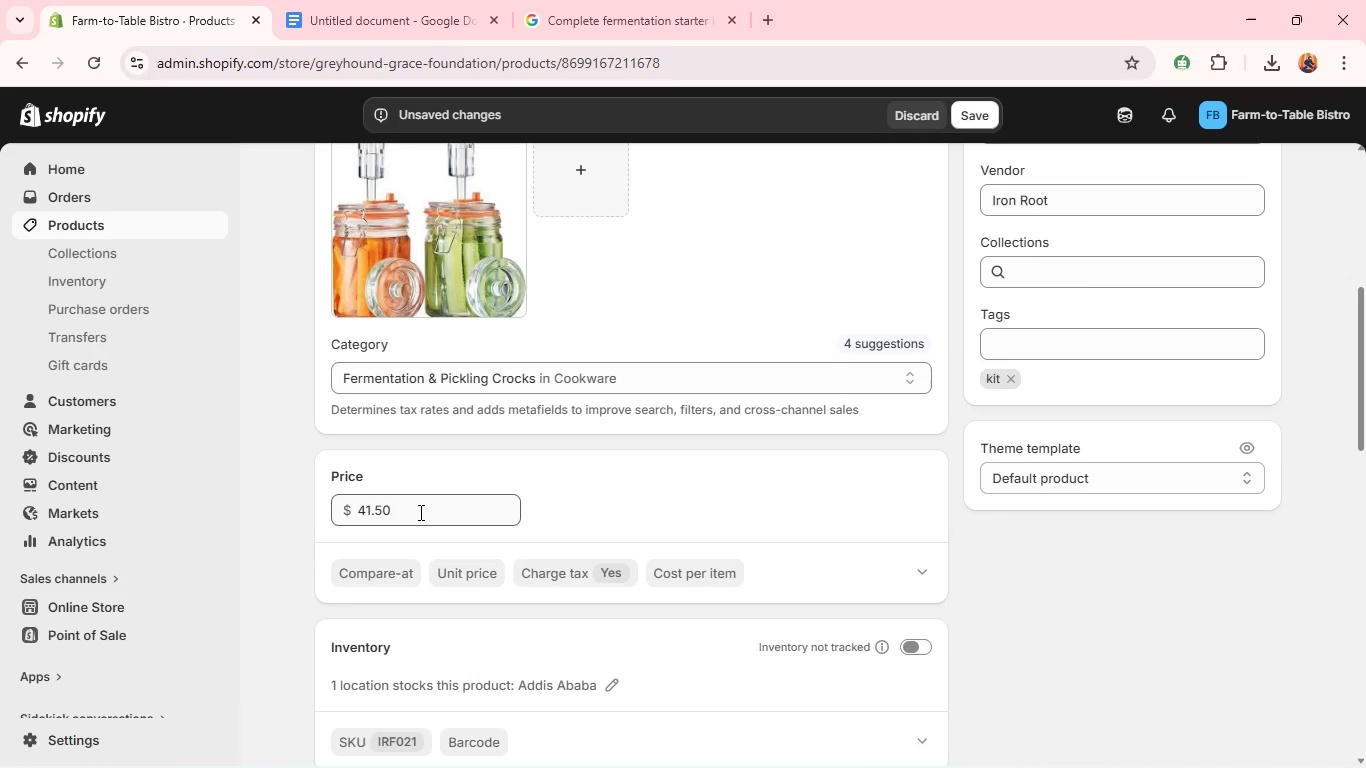 
double_click([413, 507])
 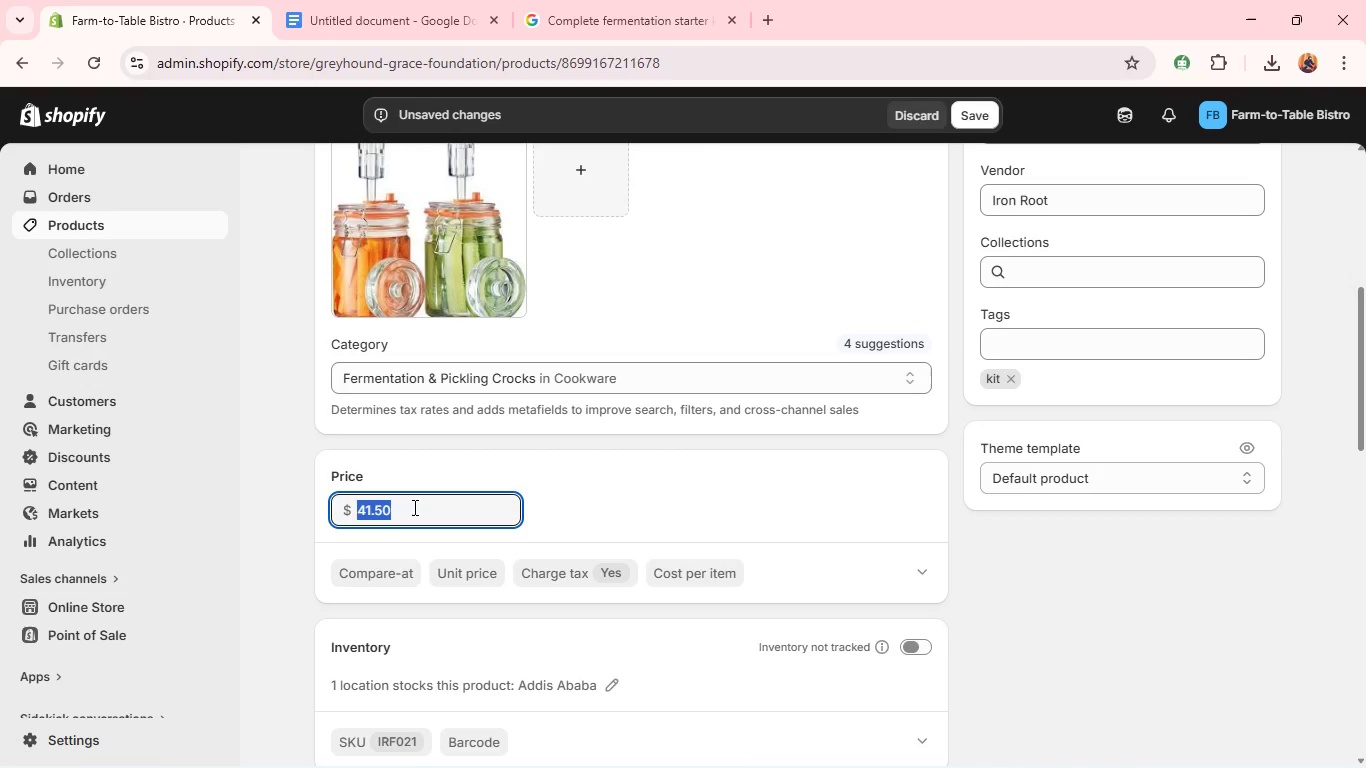 
triple_click([413, 507])
 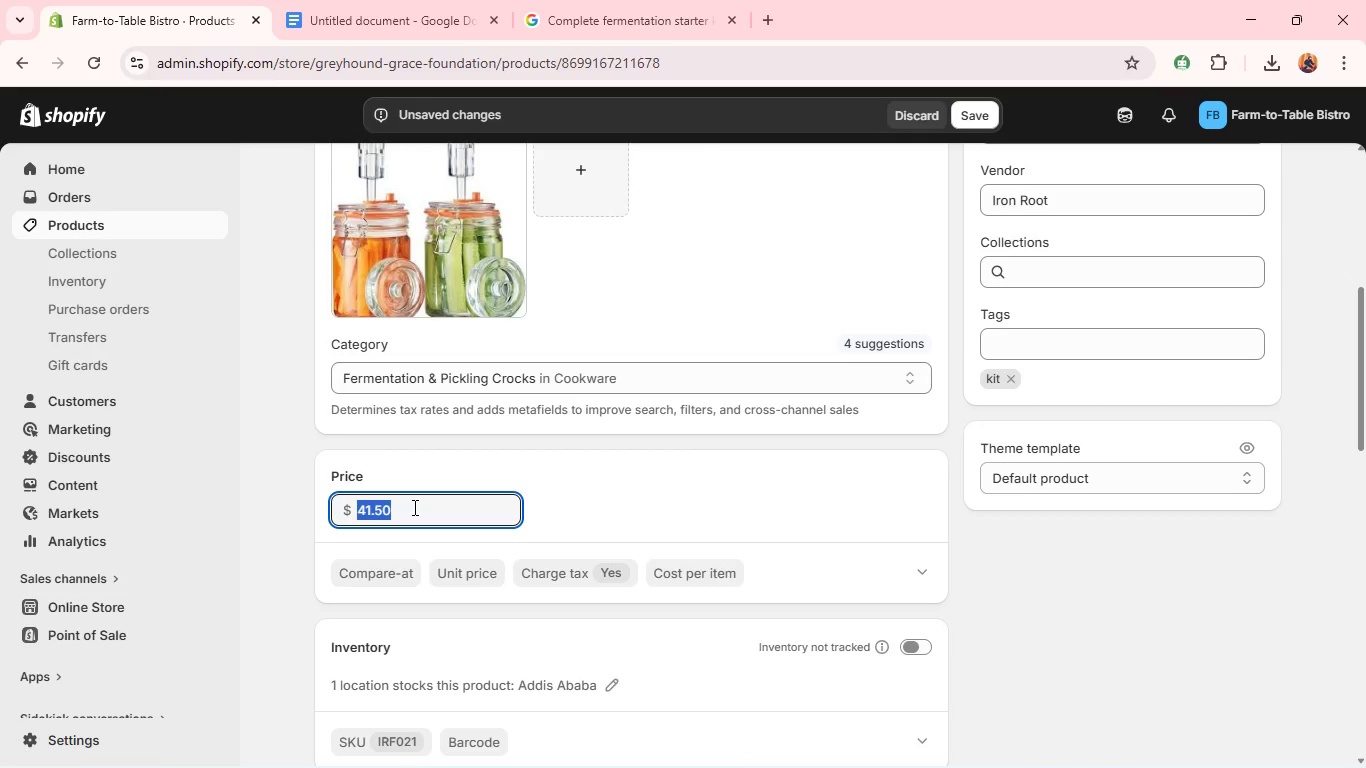 
type(39.99)
 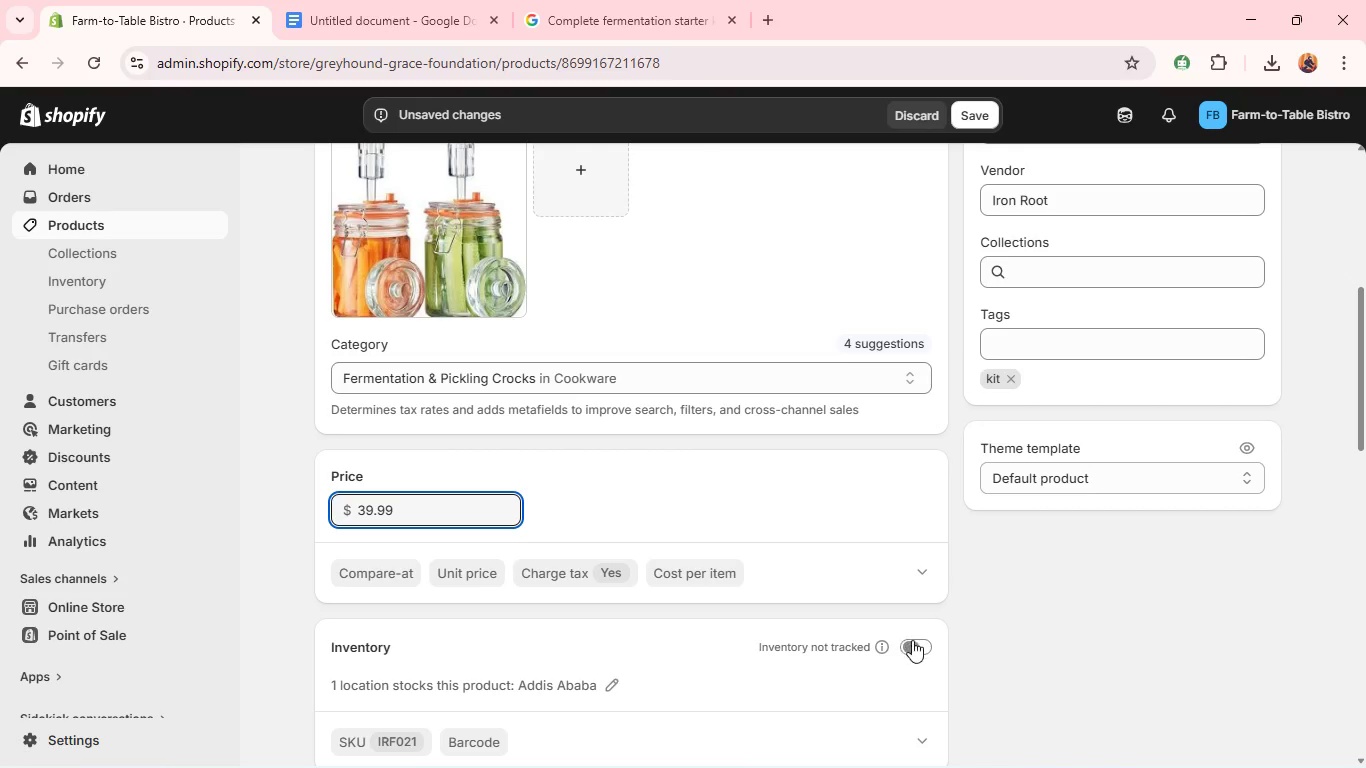 
left_click([920, 652])
 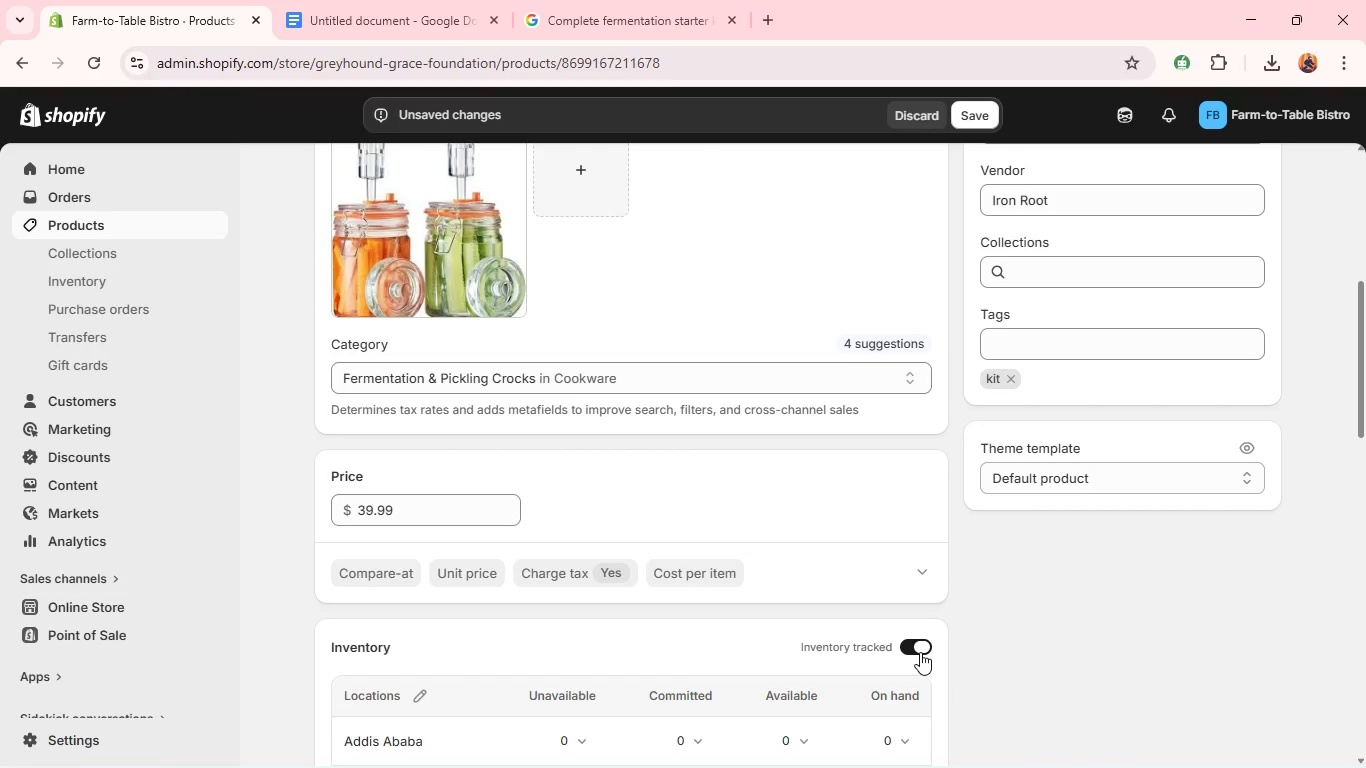 
key(Unknown)
 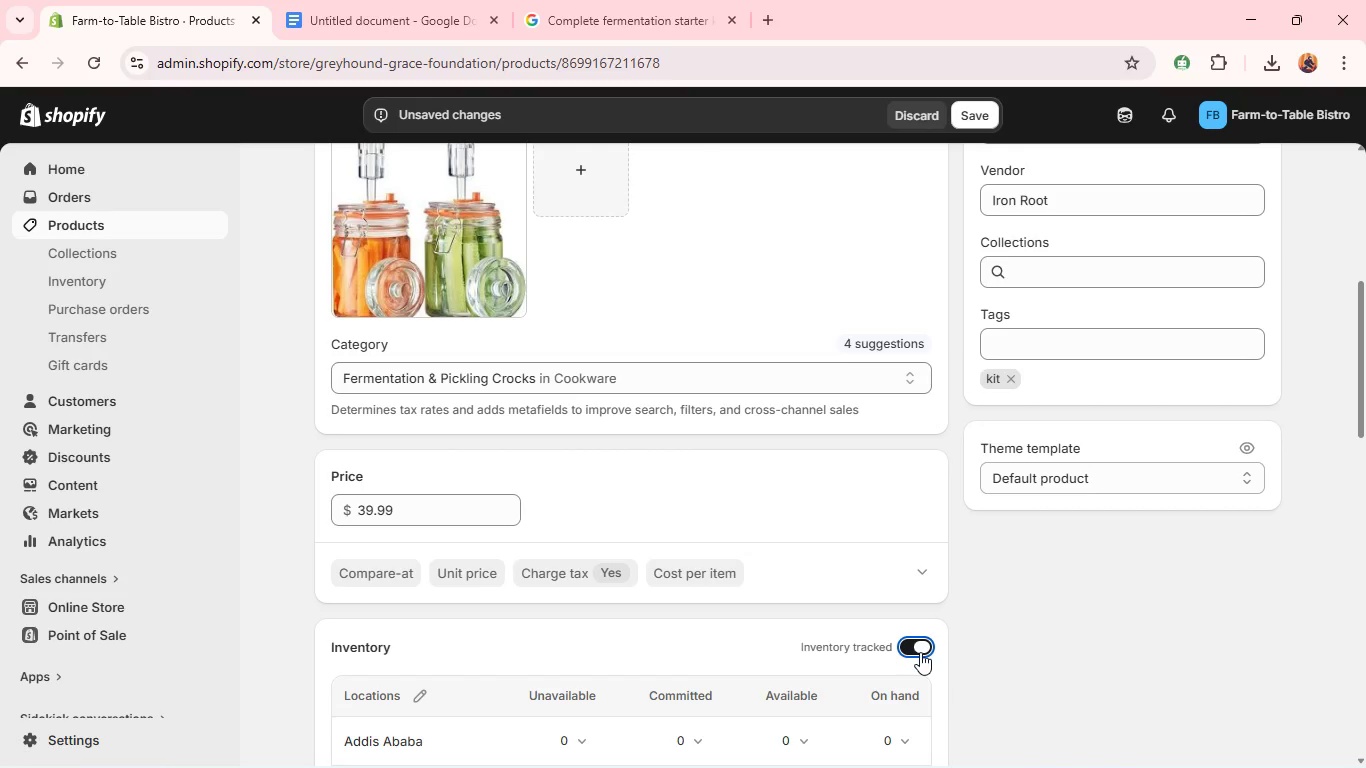 
left_click([897, 749])
 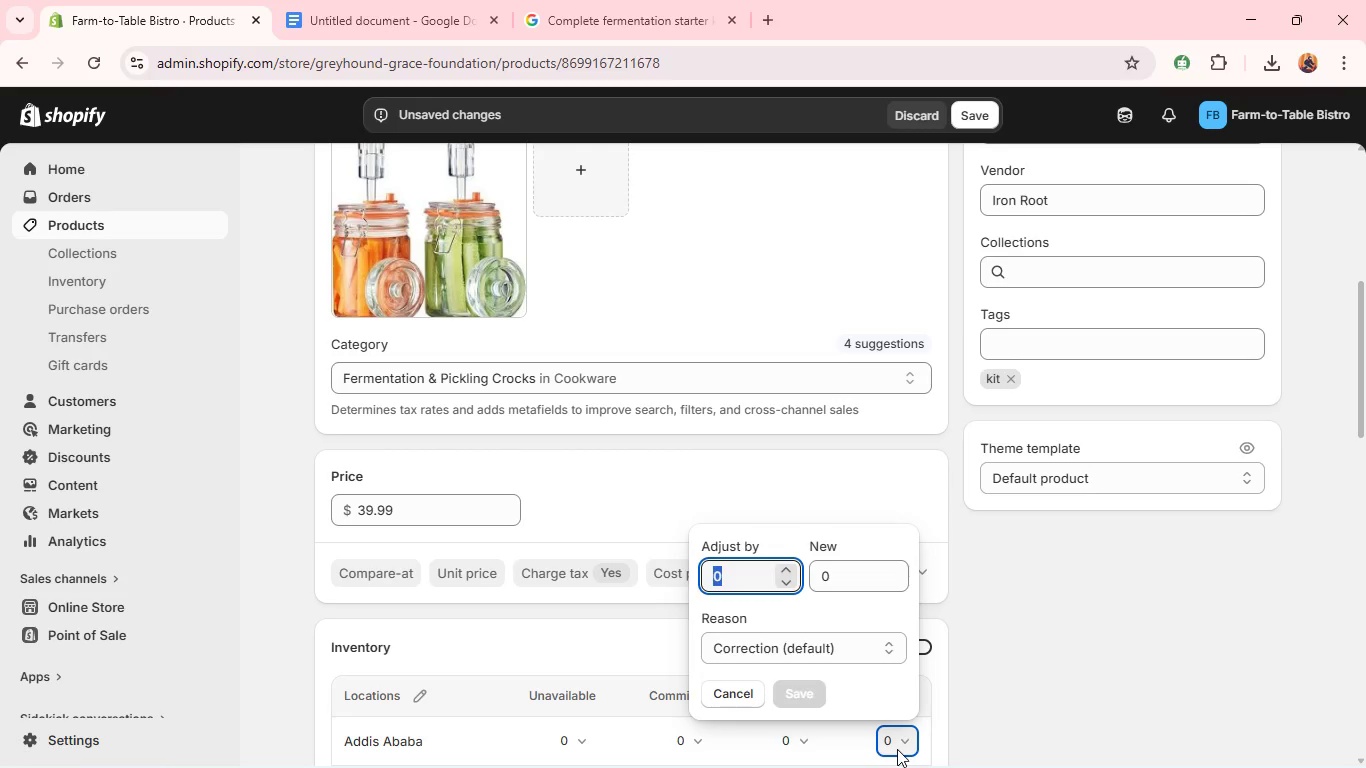 
type(10)
 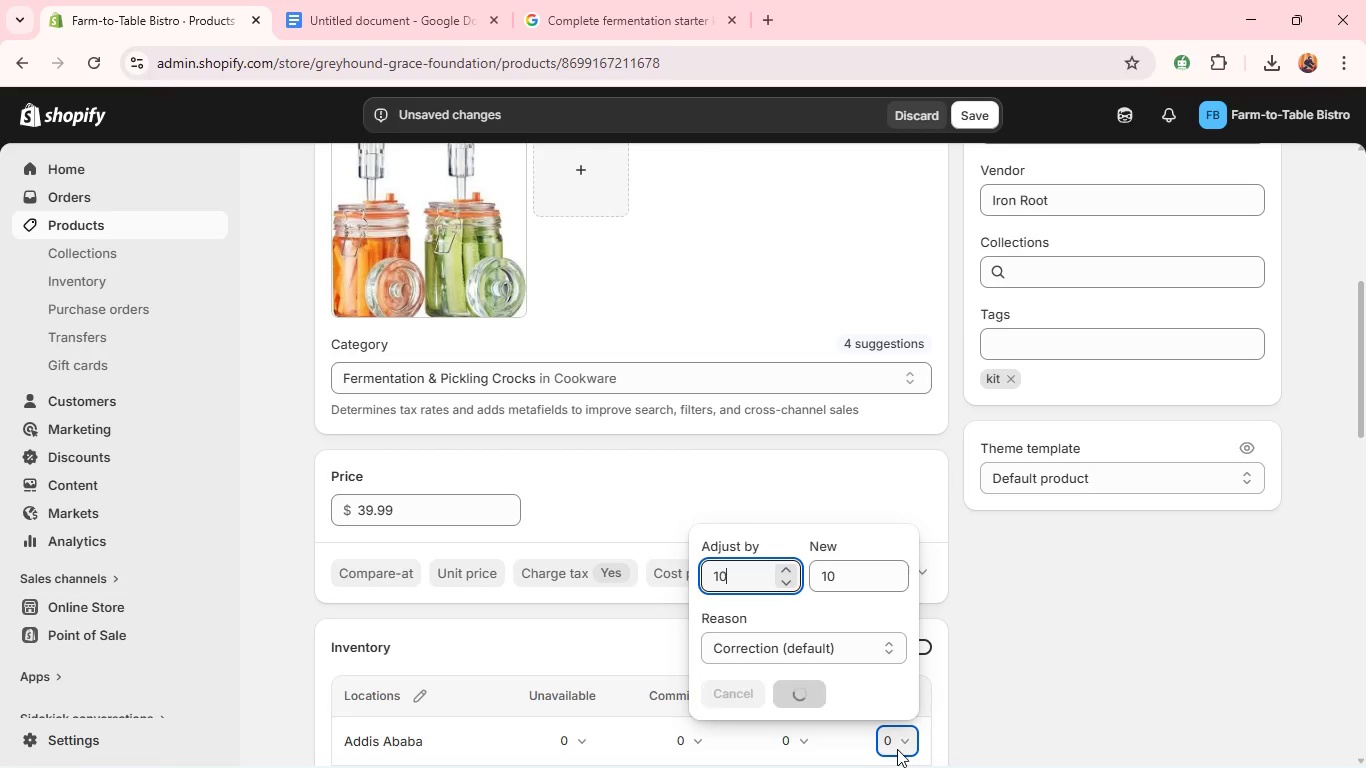 
key(Enter)
 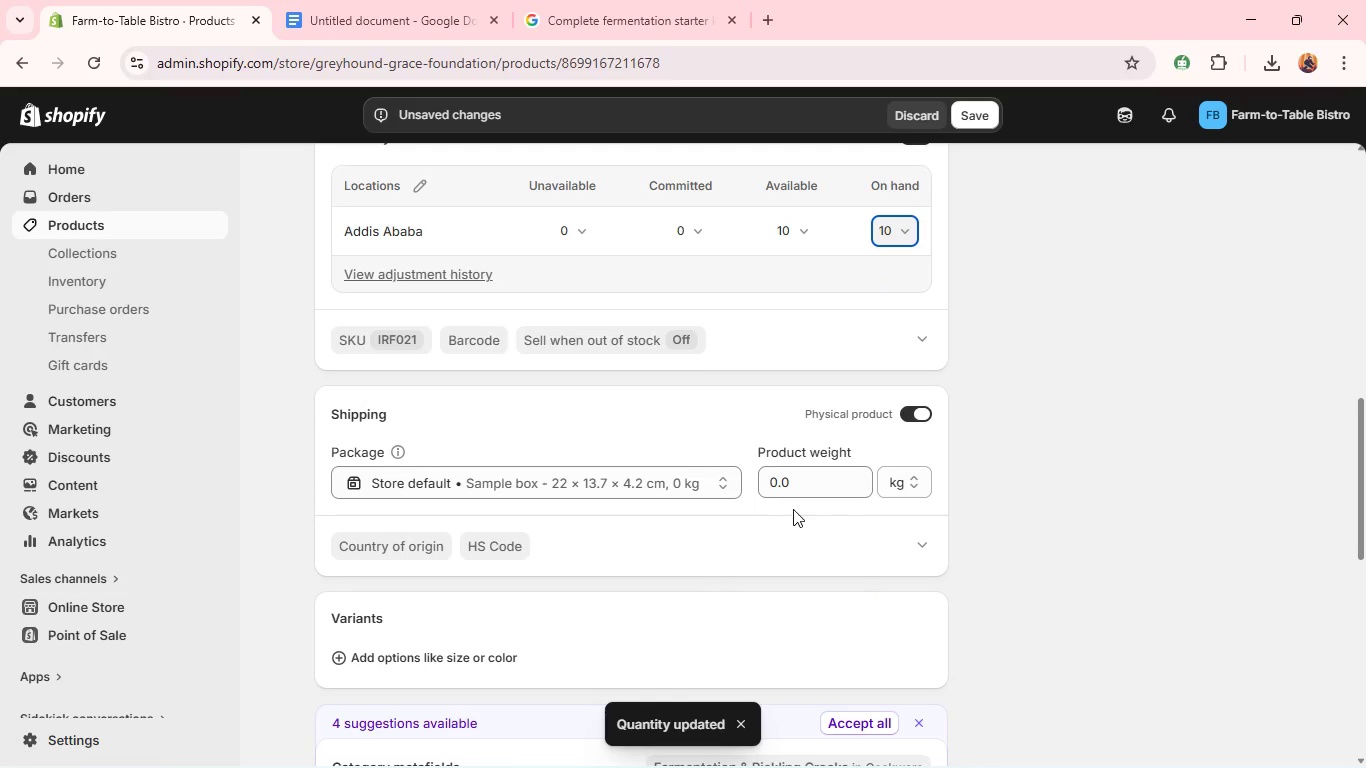 
wait(5.42)
 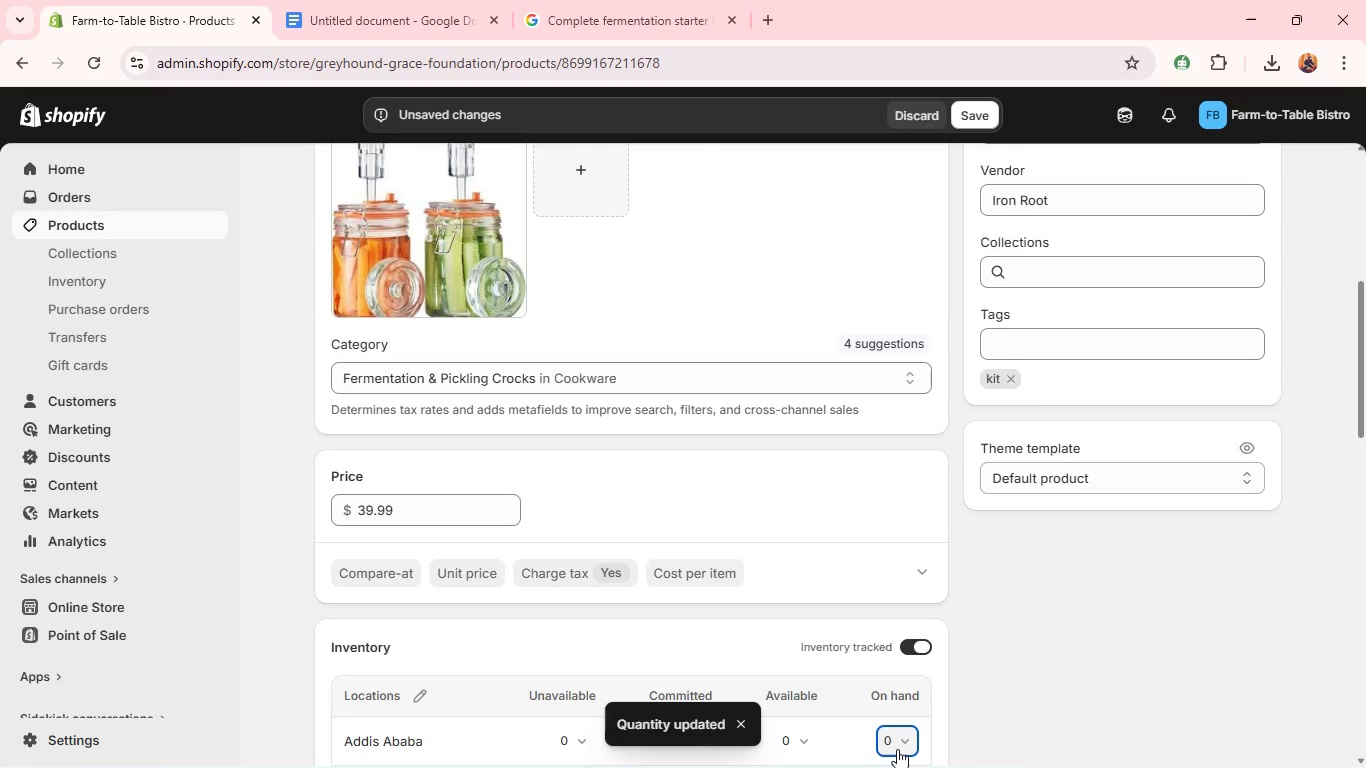 
double_click([780, 484])
 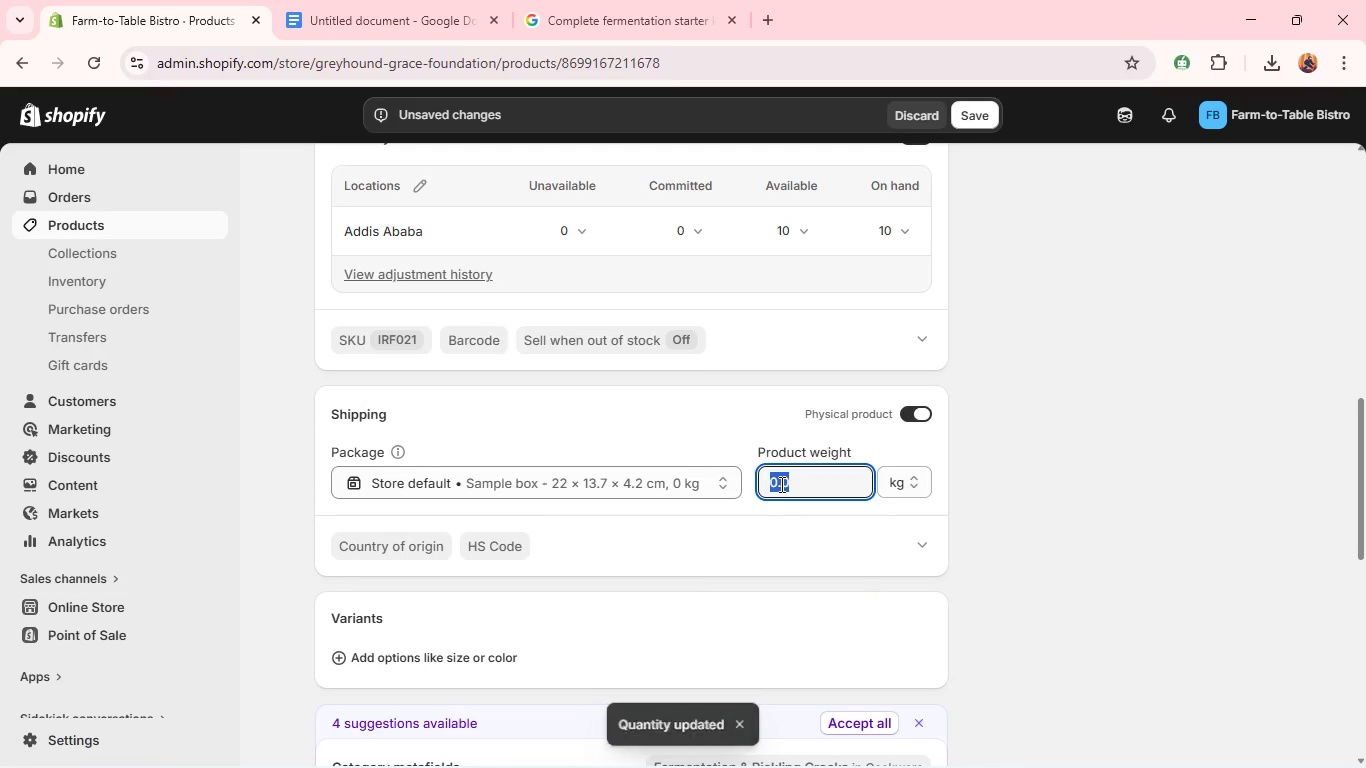 
type(48)
 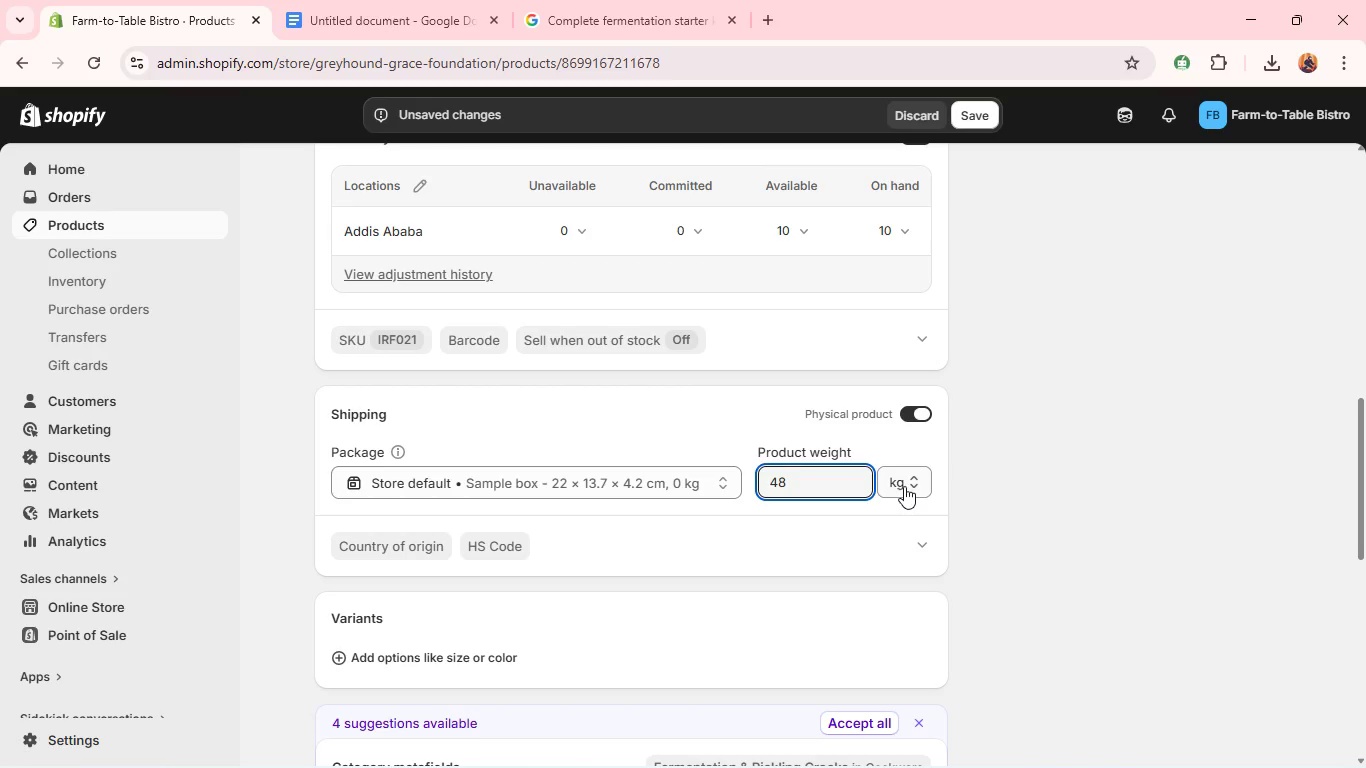 
left_click([905, 486])
 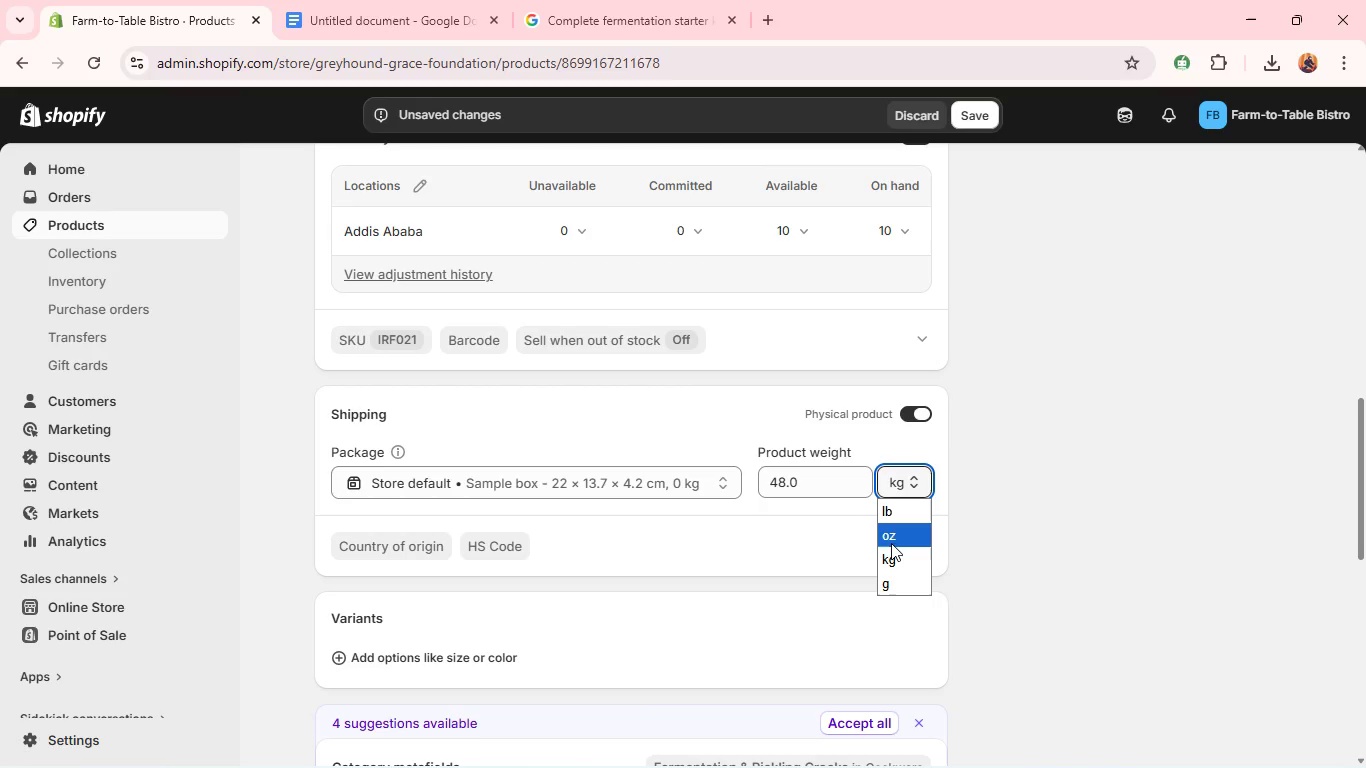 
left_click([891, 543])
 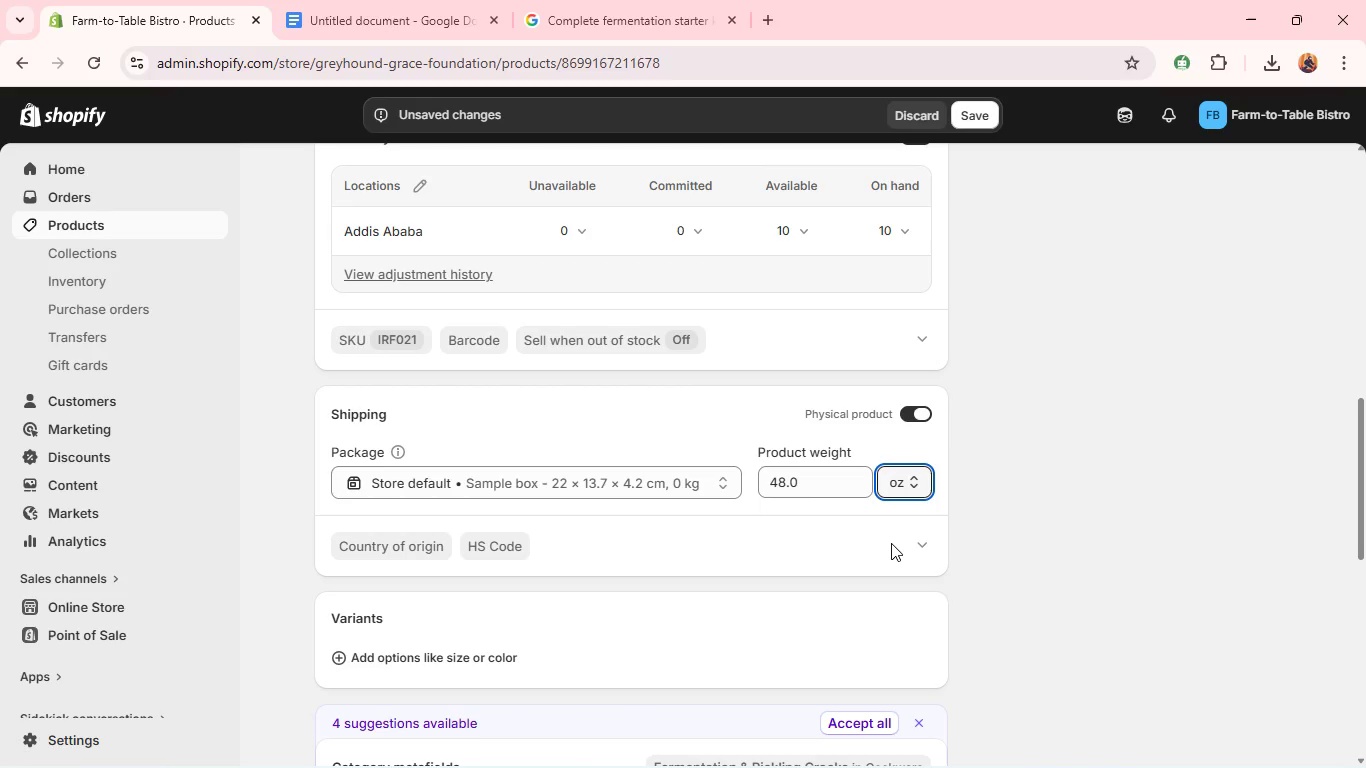 
wait(8.83)
 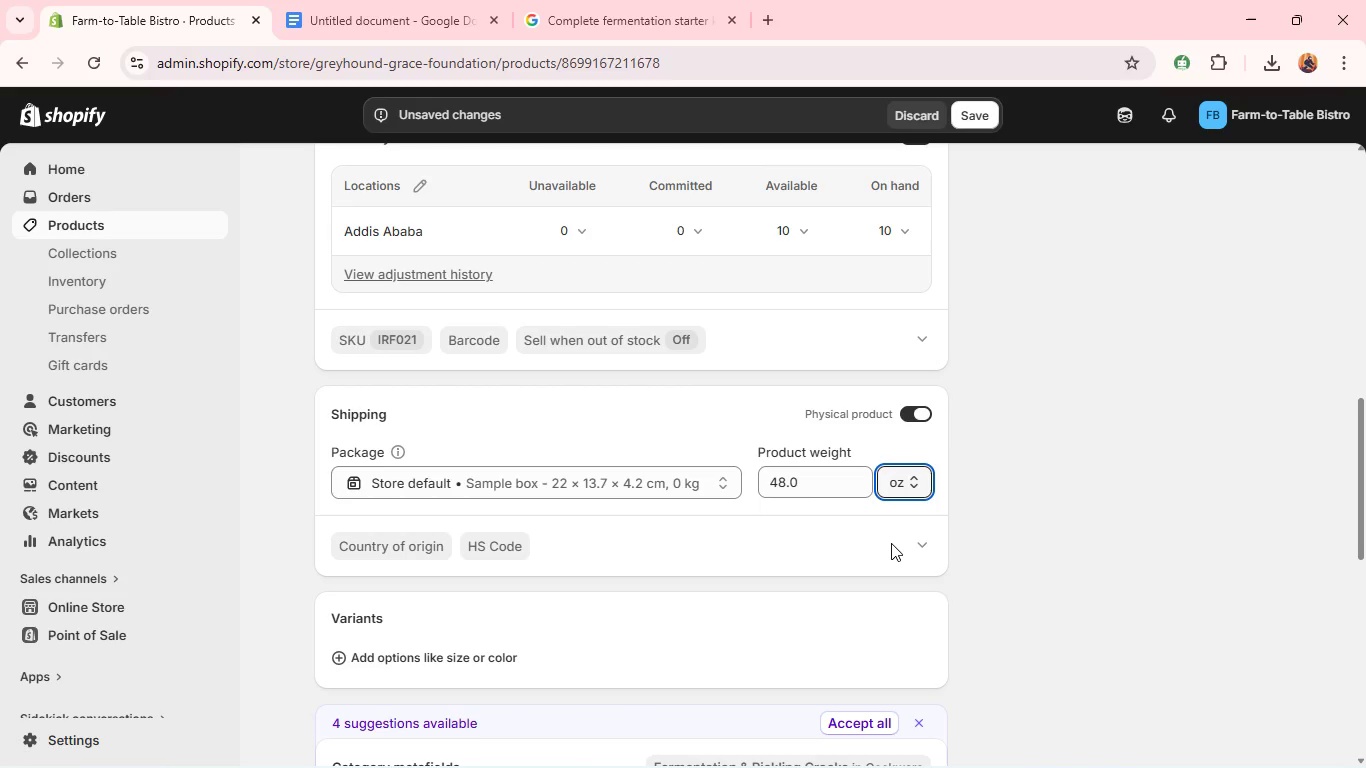 
left_click([913, 529])
 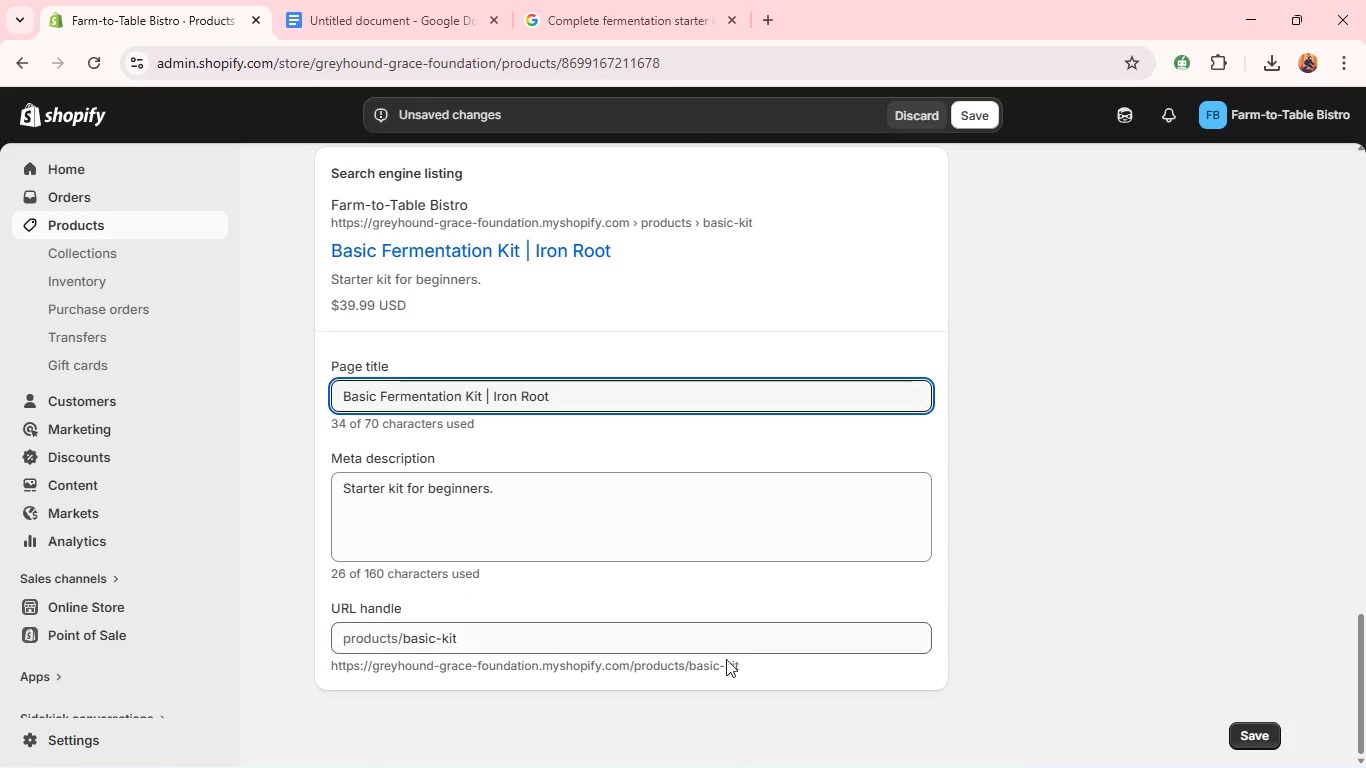 
double_click([729, 533])
 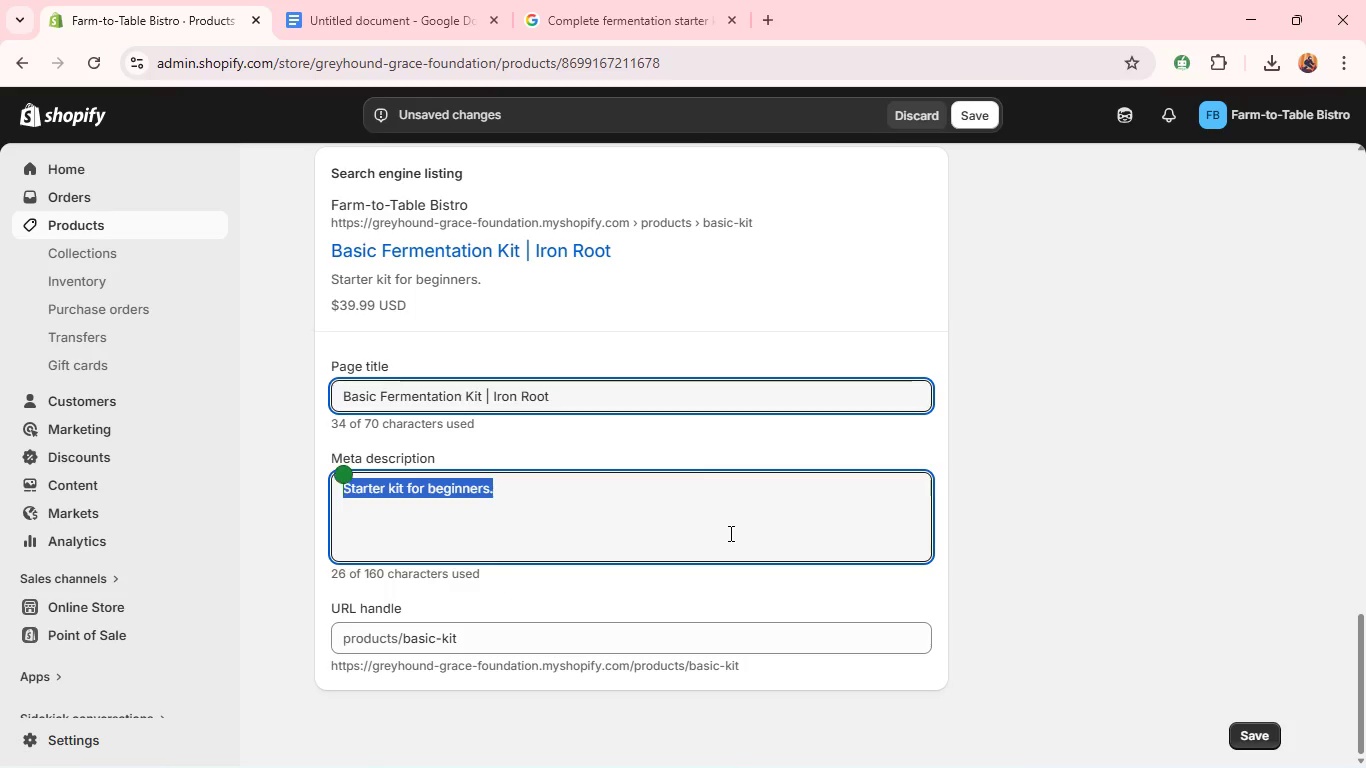 
triple_click([729, 533])
 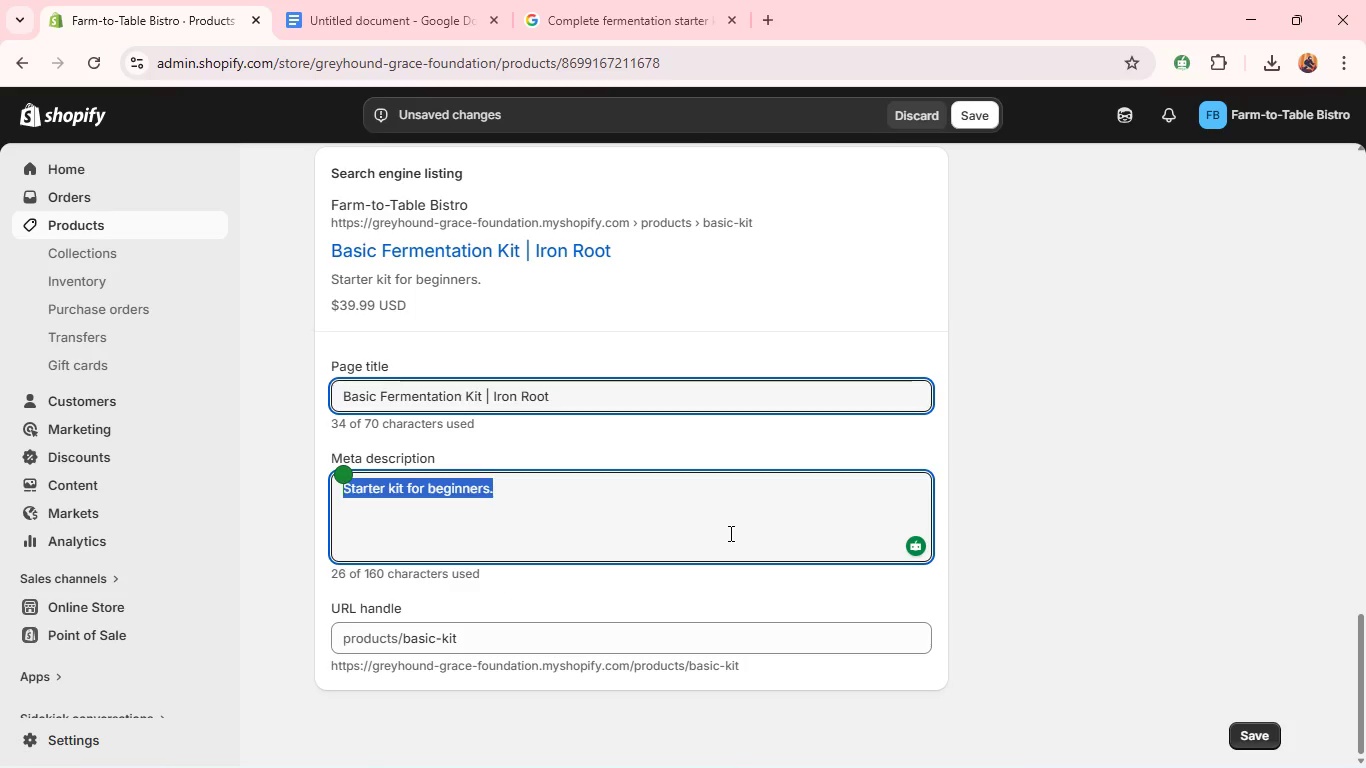 
triple_click([729, 533])
 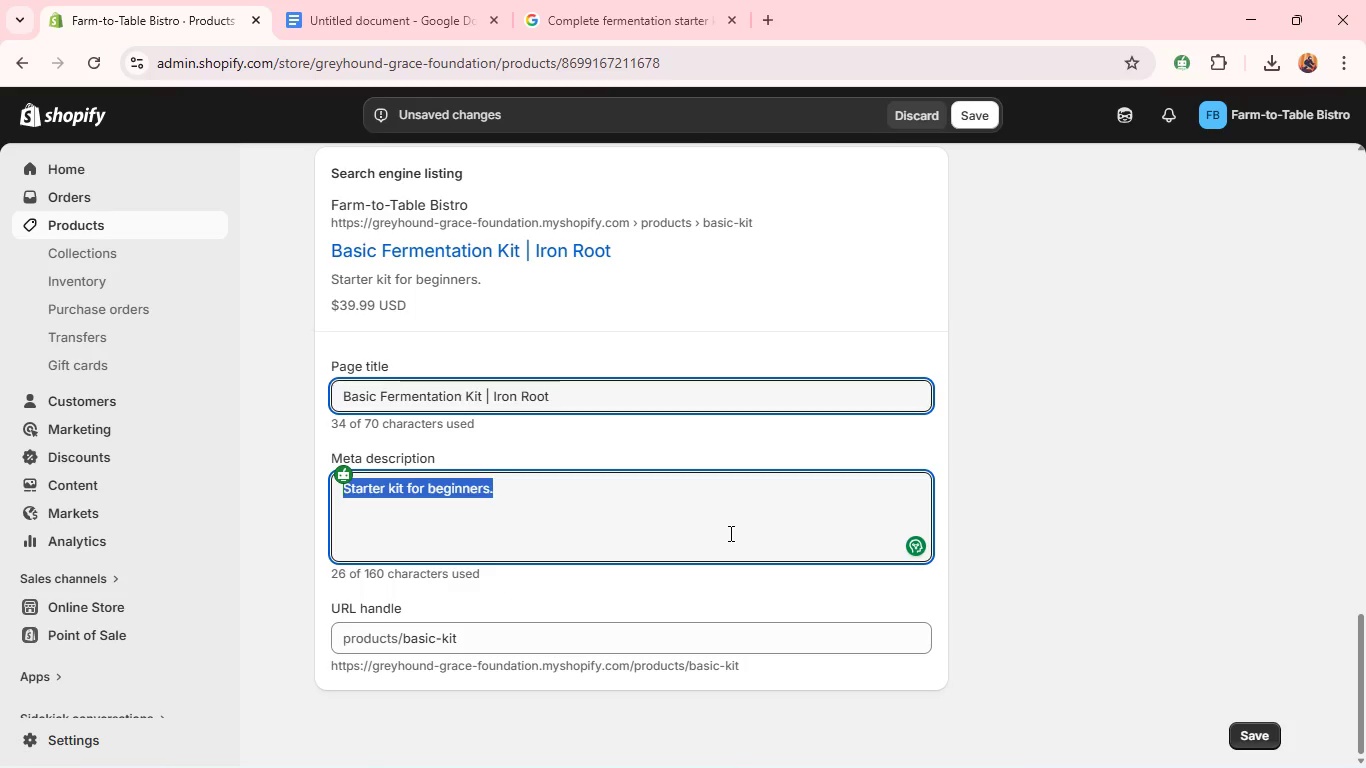 
type(Beginner fermentation kit for easy home probo)
key(Backspace)
type(iotic food making. )
 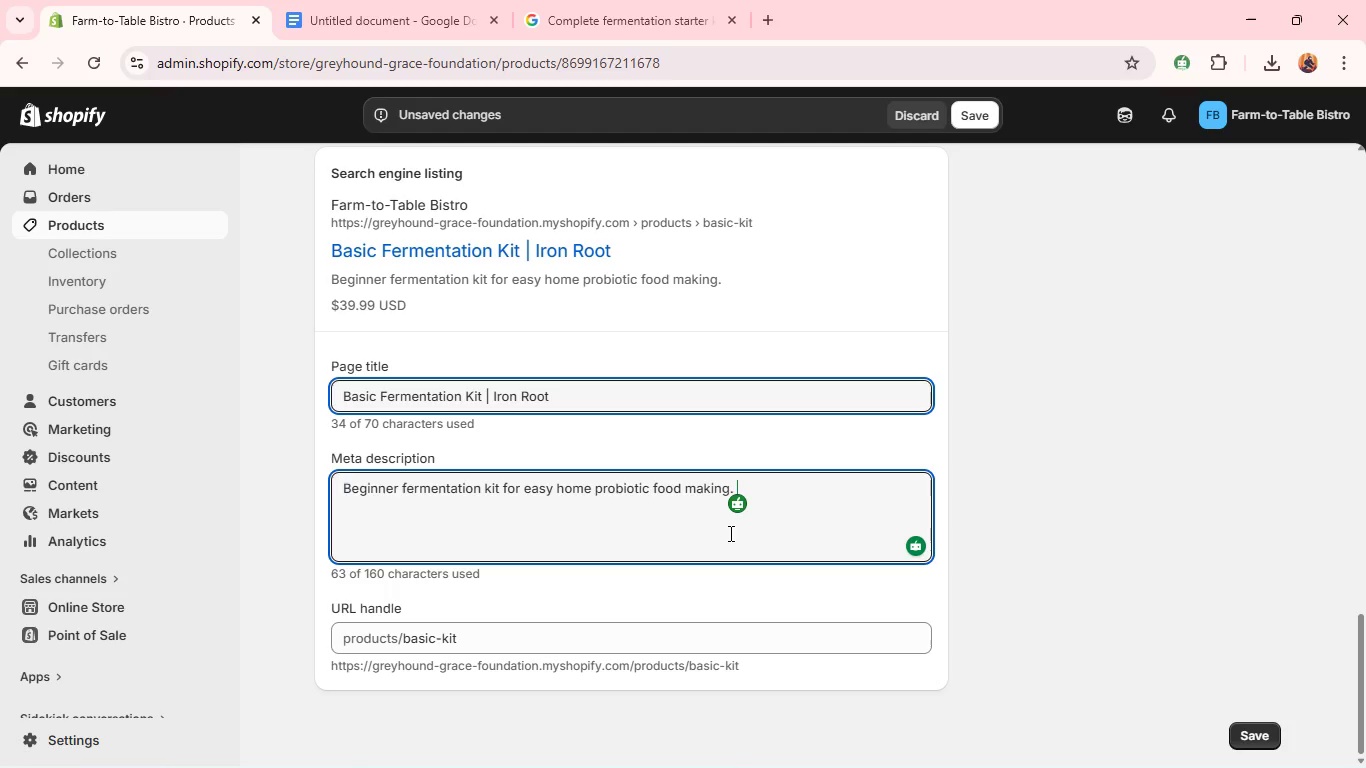 
wait(14.81)
 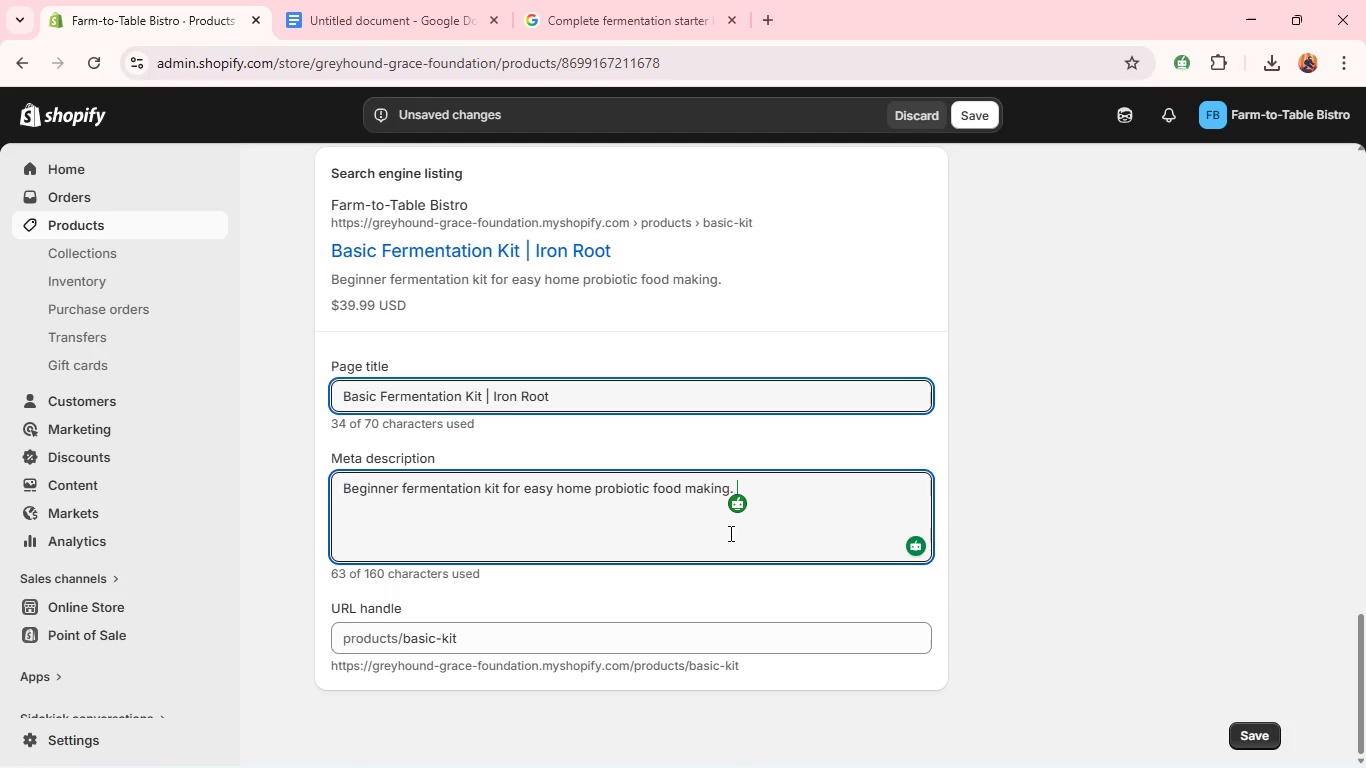 
left_click([1049, 501])
 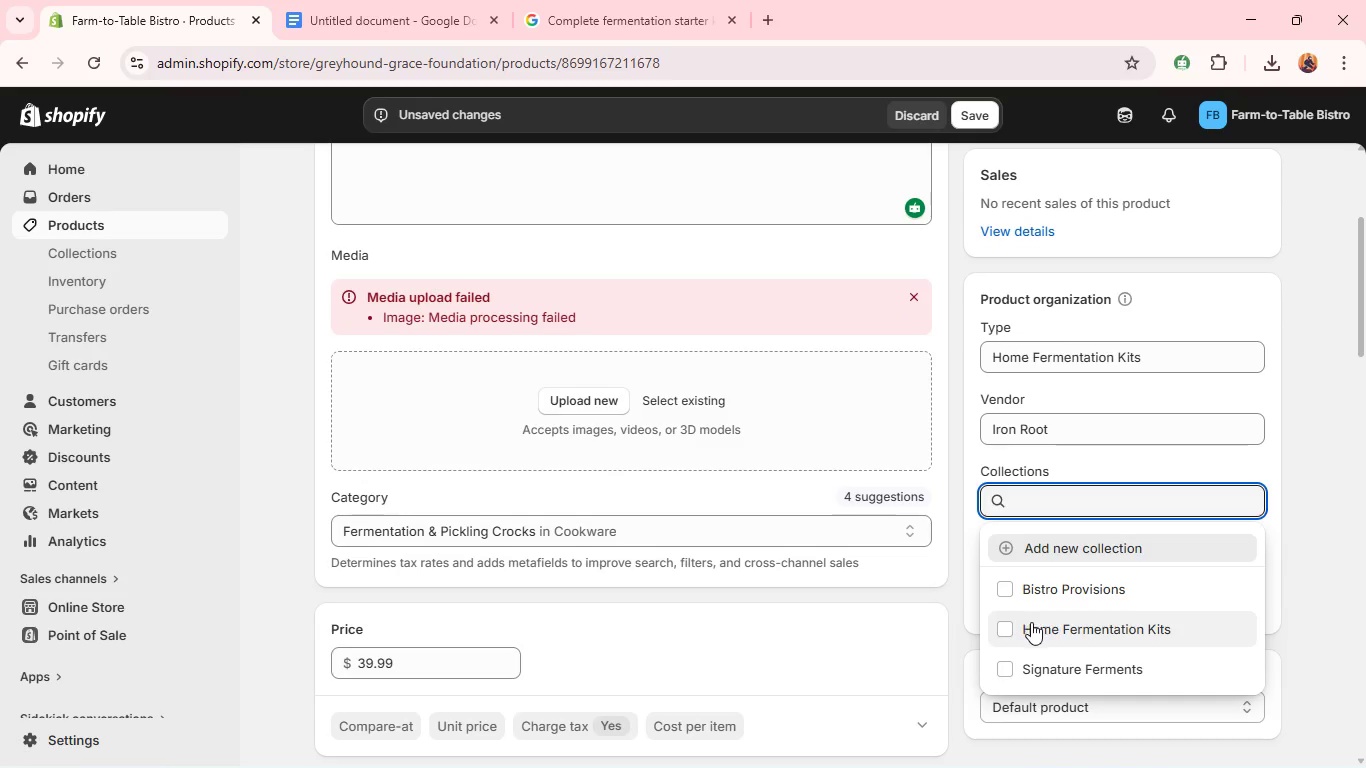 
left_click([1031, 625])
 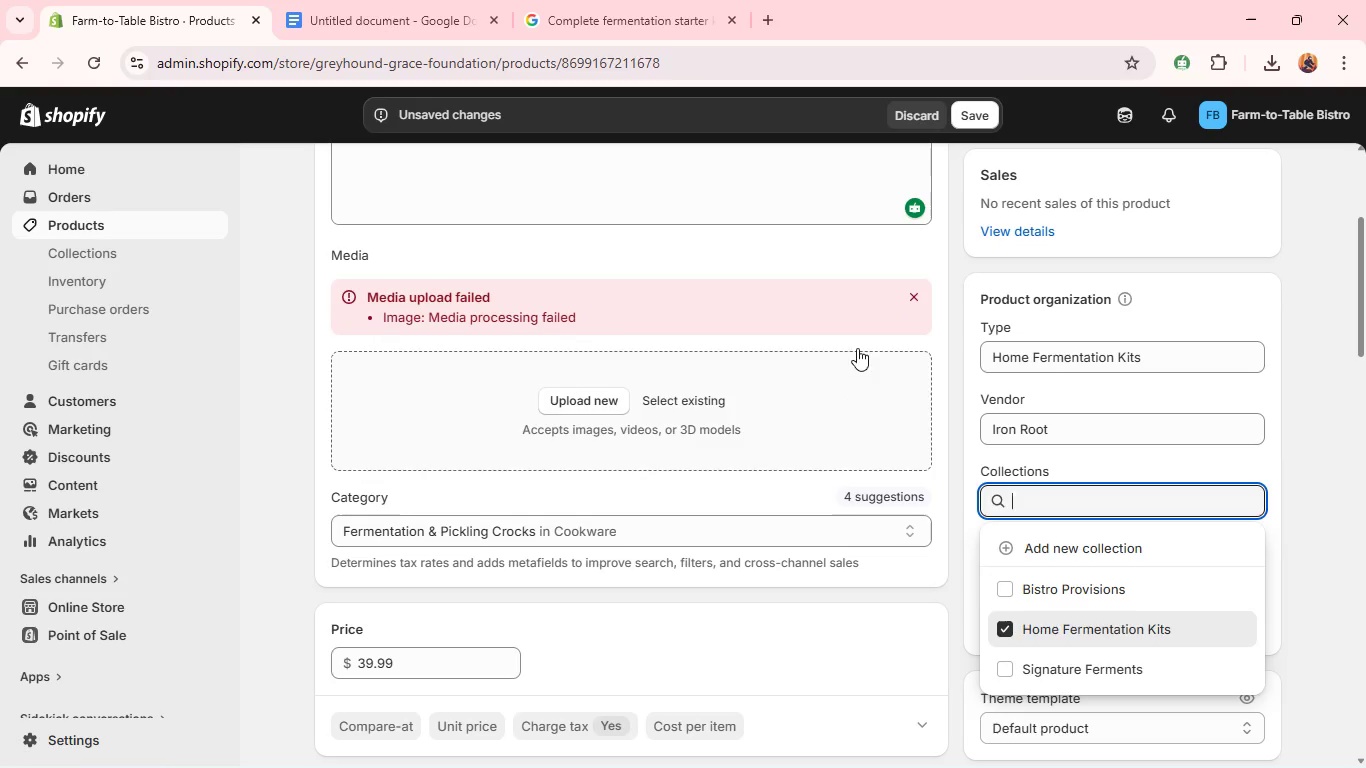 
left_click([959, 109])
 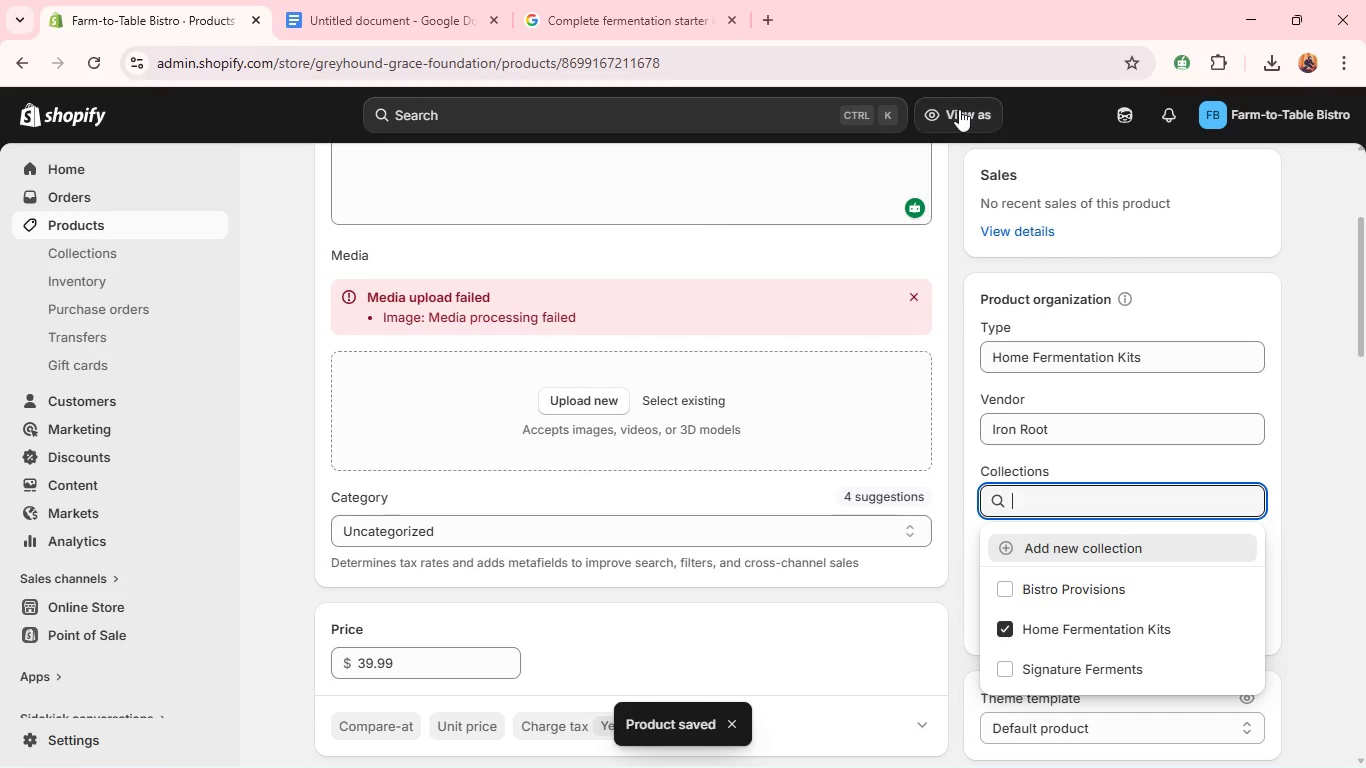 
wait(11.52)
 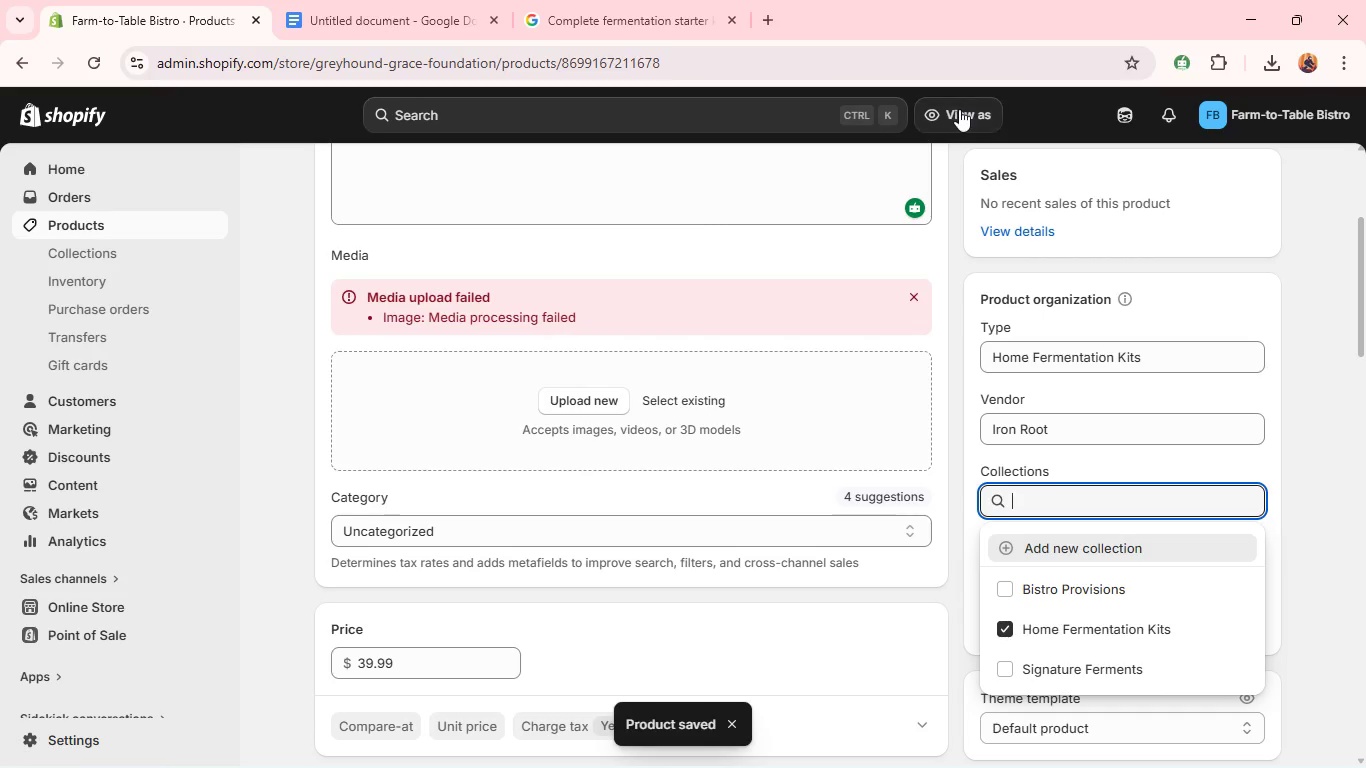 
left_click([599, 400])
 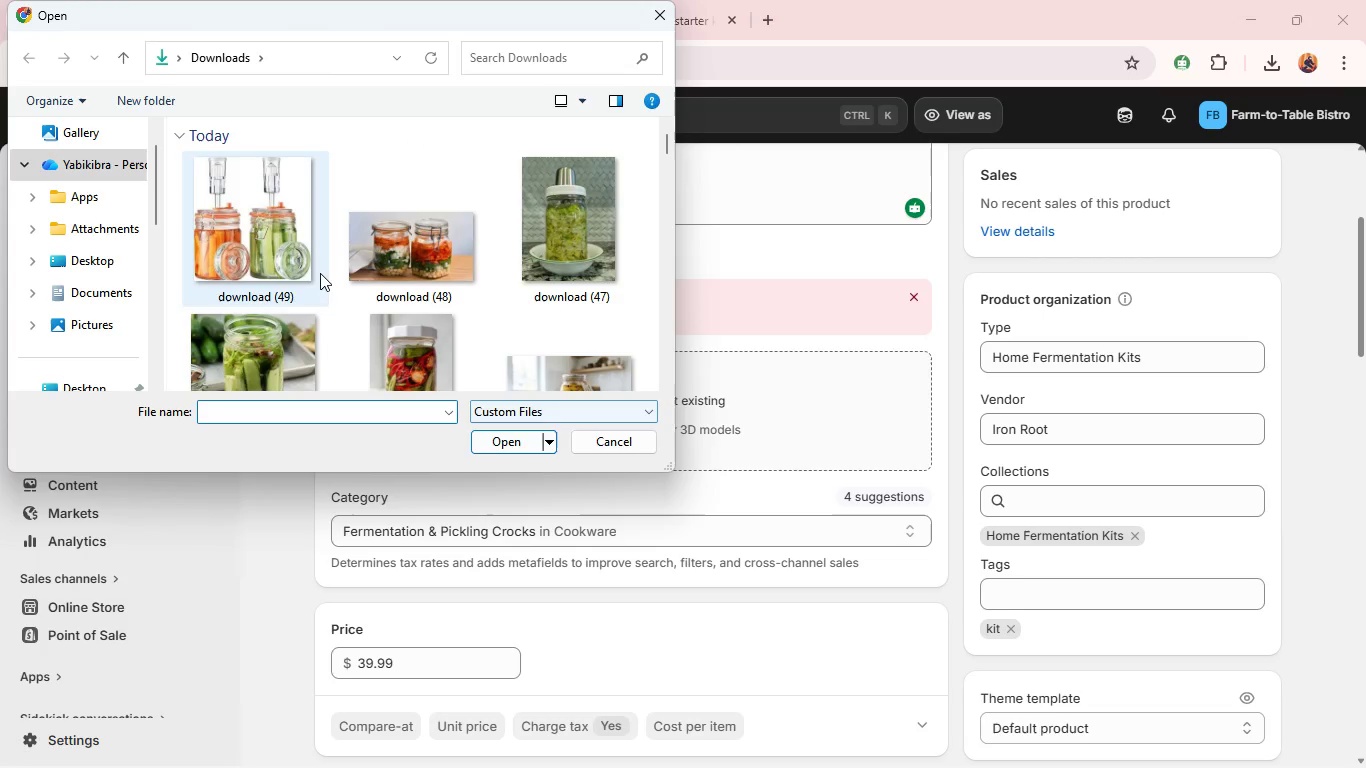 
left_click([310, 265])
 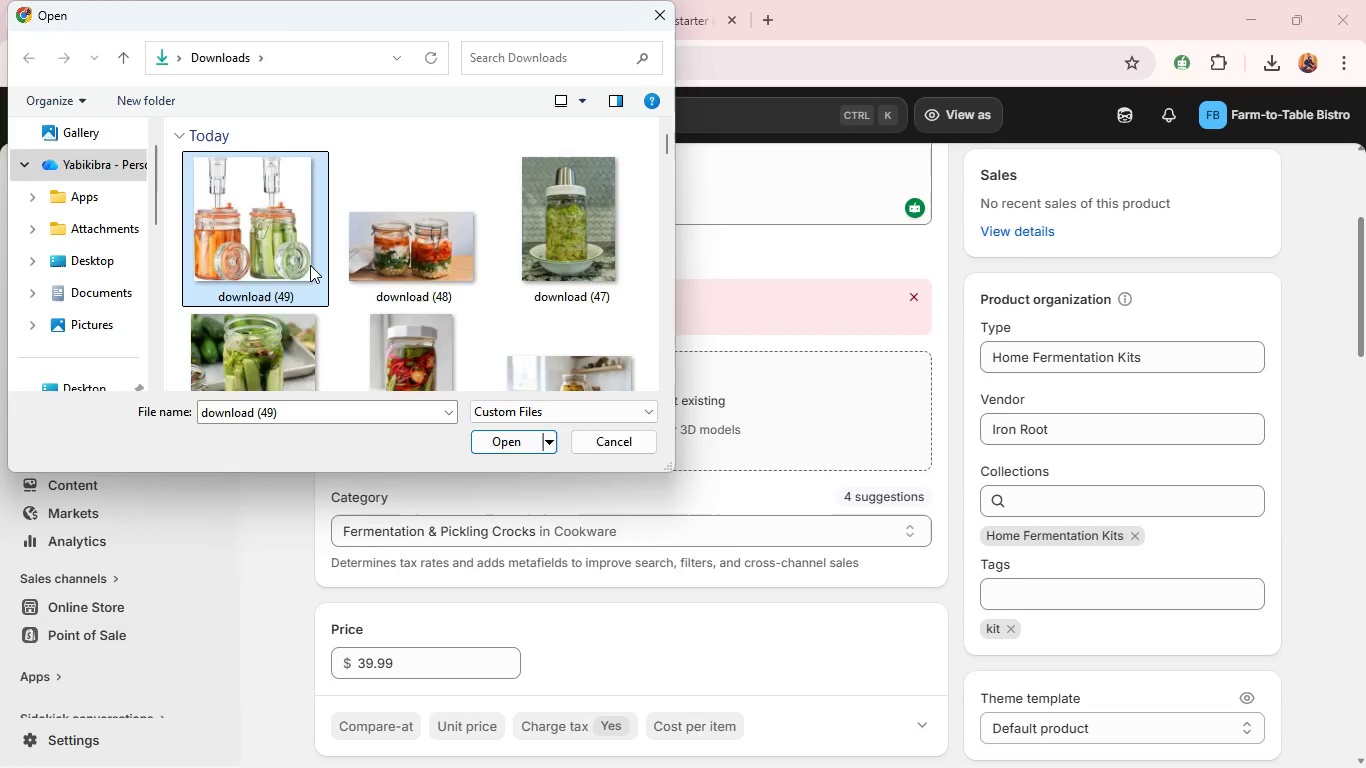 
key(Enter)
 